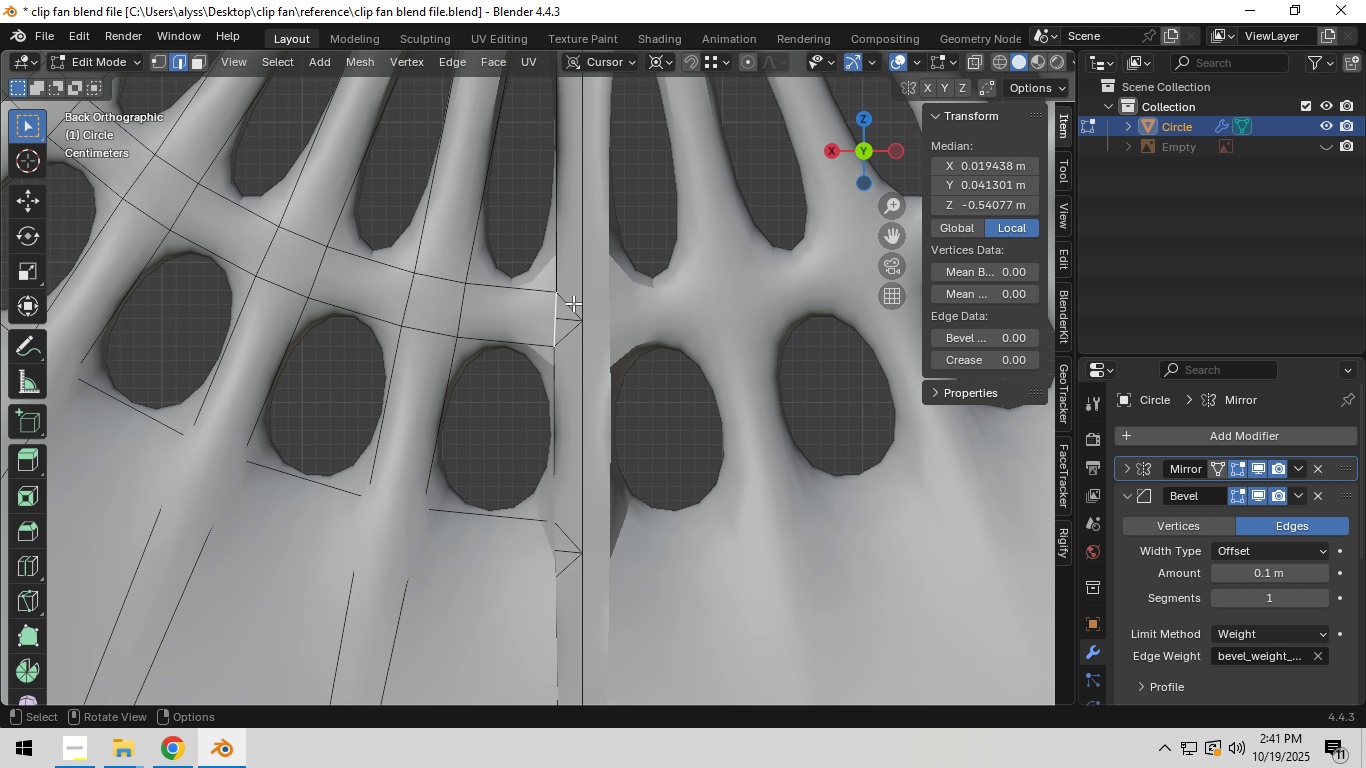 
hold_key(key=ShiftLeft, duration=0.72)
 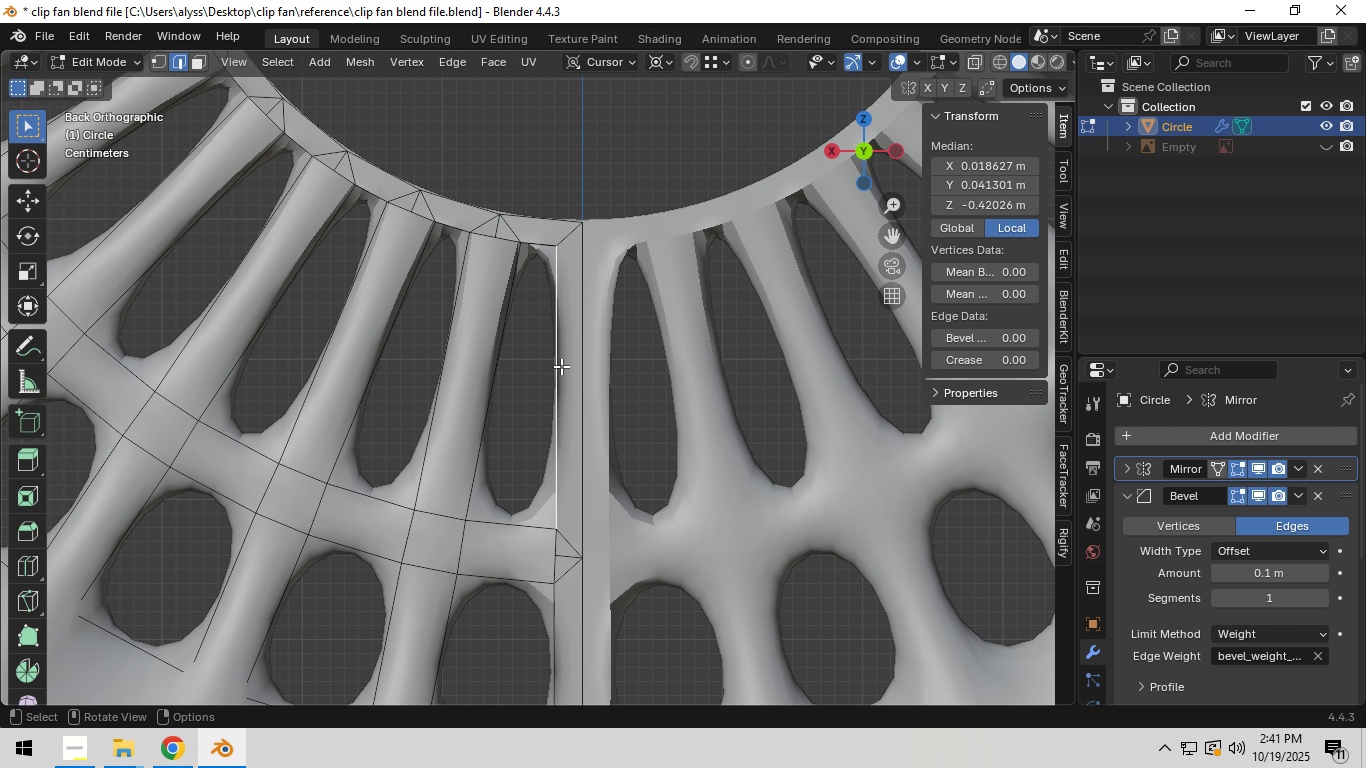 
left_click([561, 366])
 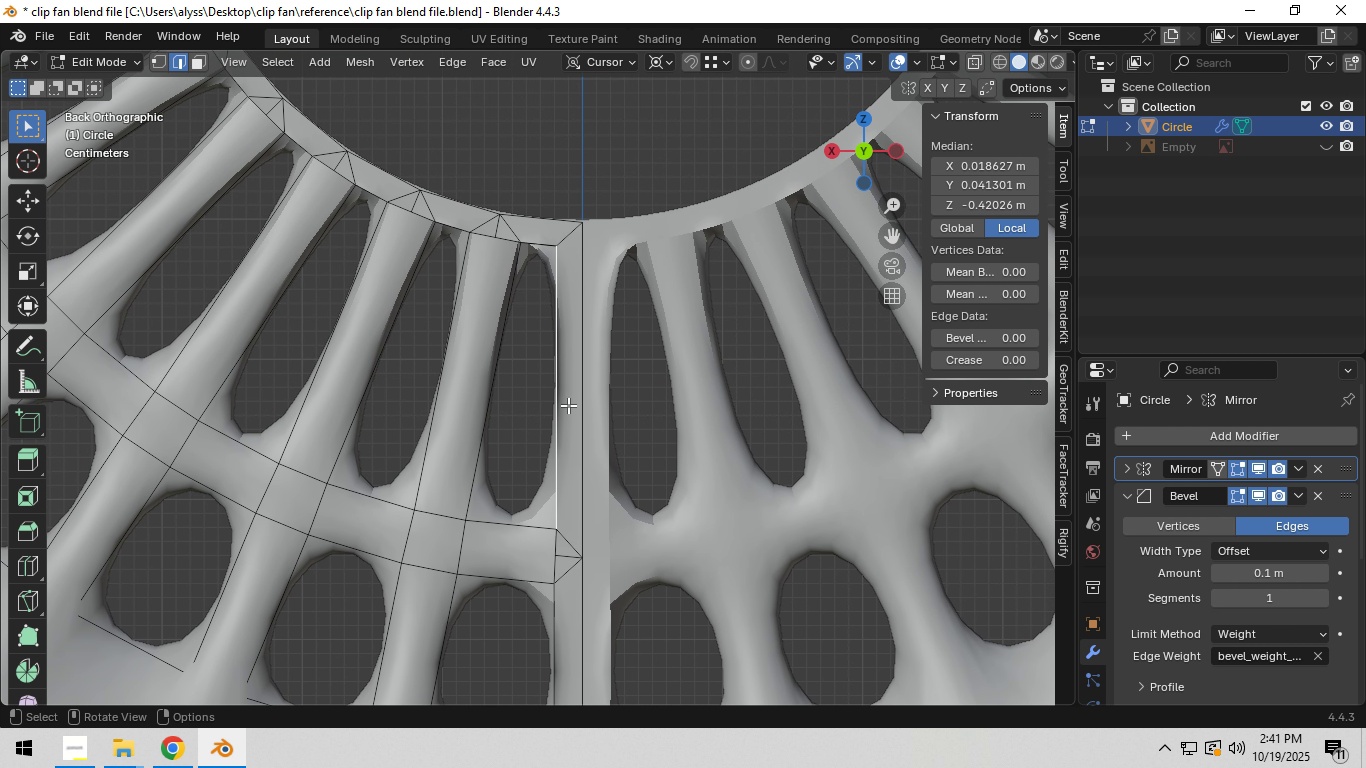 
scroll: coordinate [575, 458], scroll_direction: down, amount: 3.0
 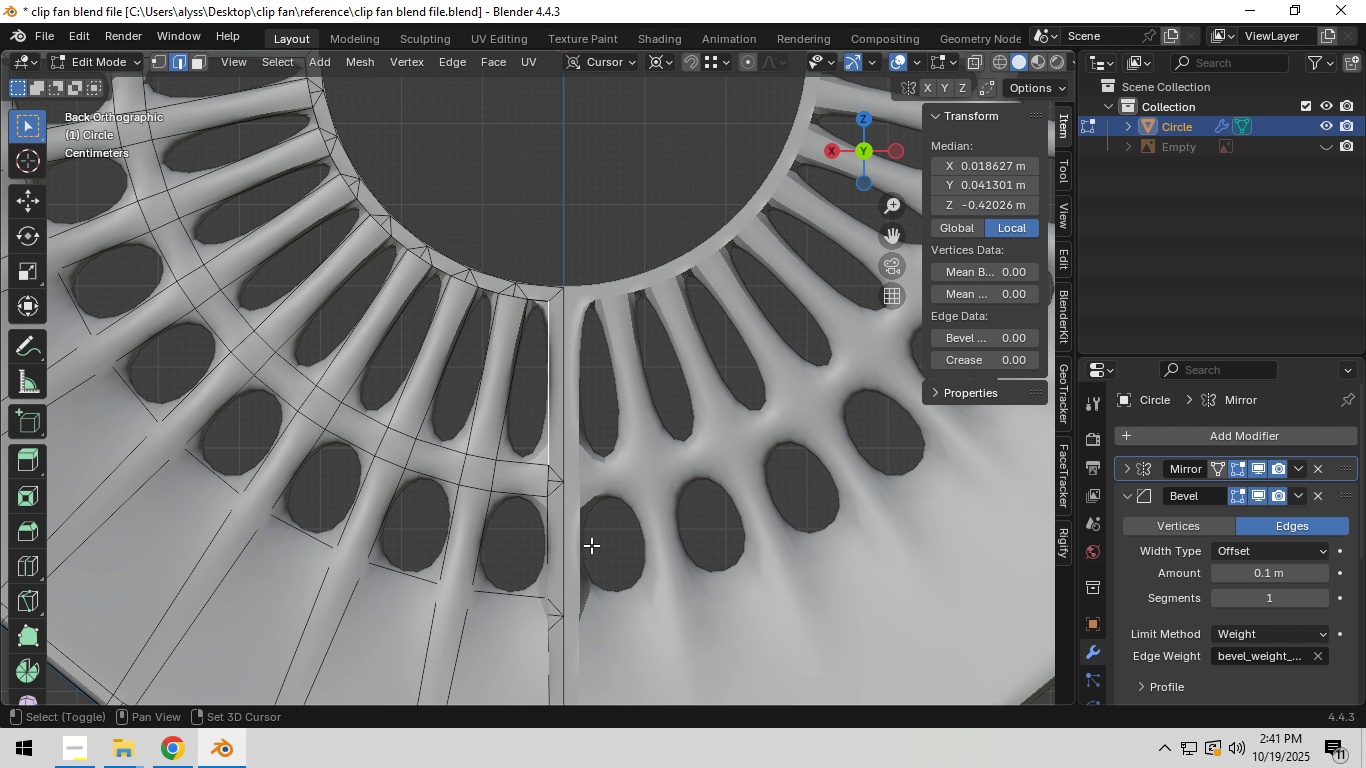 
hold_key(key=ShiftLeft, duration=0.77)
 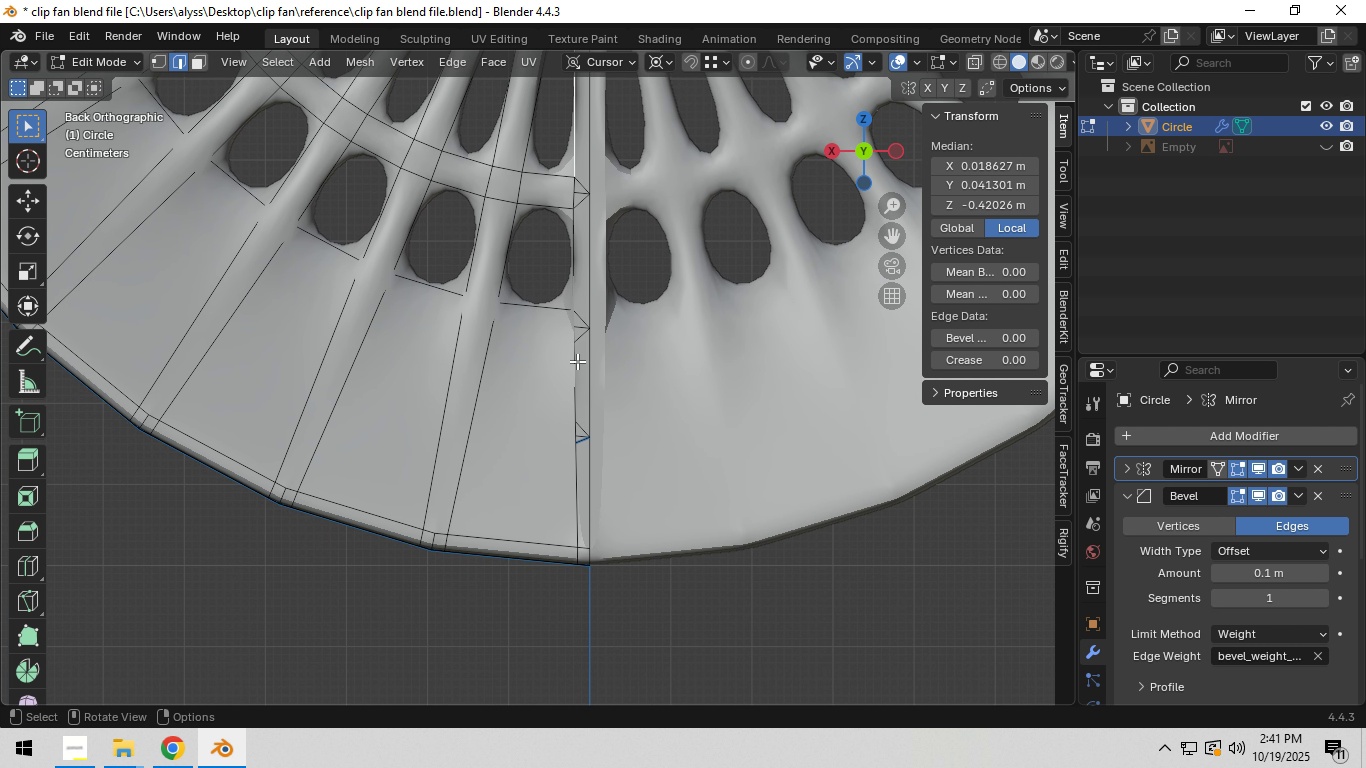 
hold_key(key=ControlLeft, duration=0.53)
left_click([572, 282])
 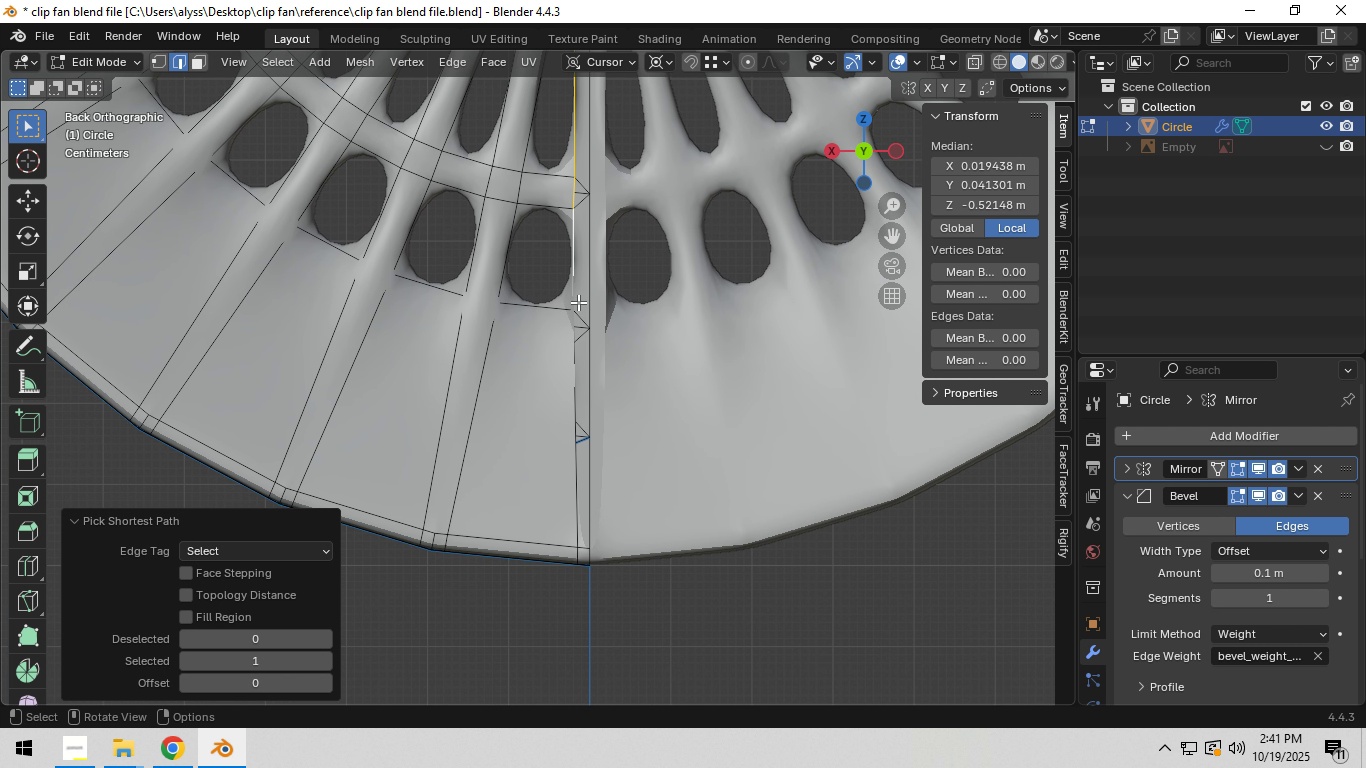 
scroll: coordinate [580, 318], scroll_direction: up, amount: 4.0
 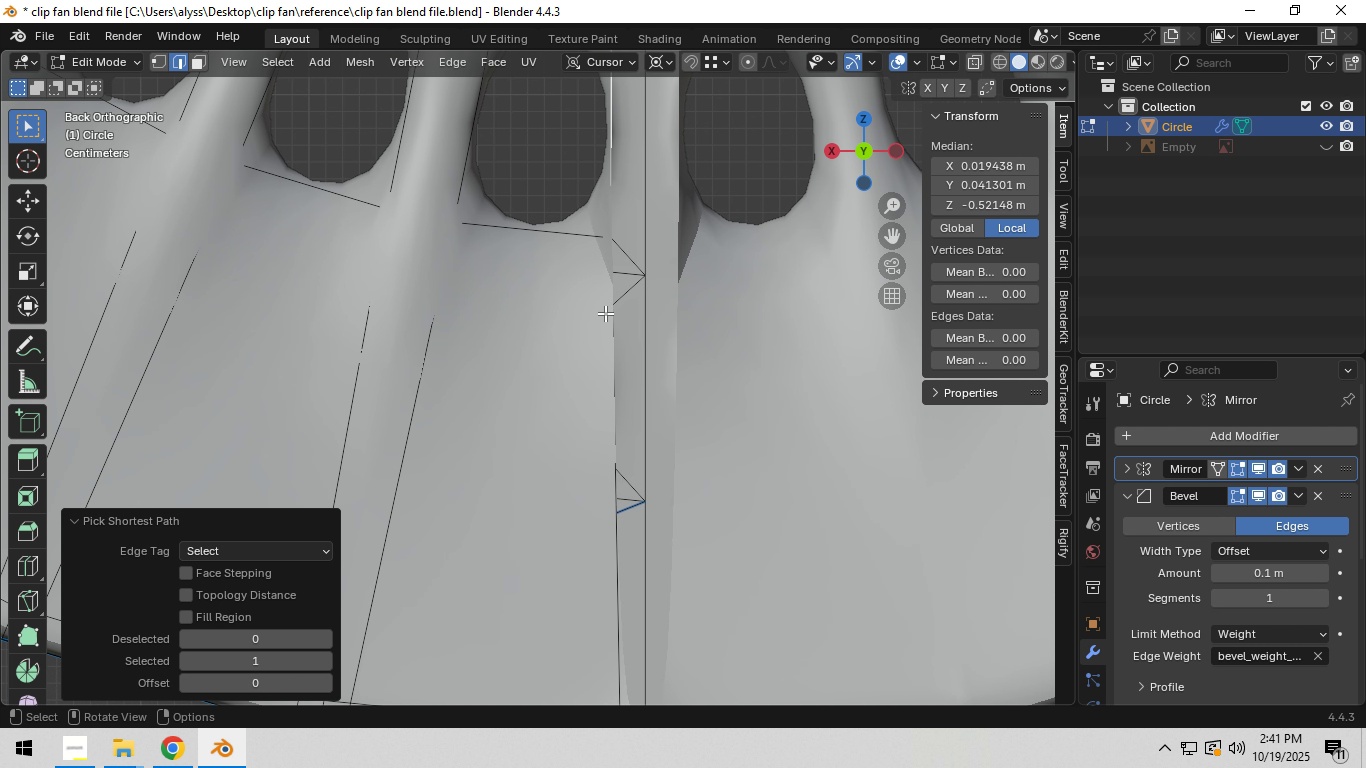 
key(G)
 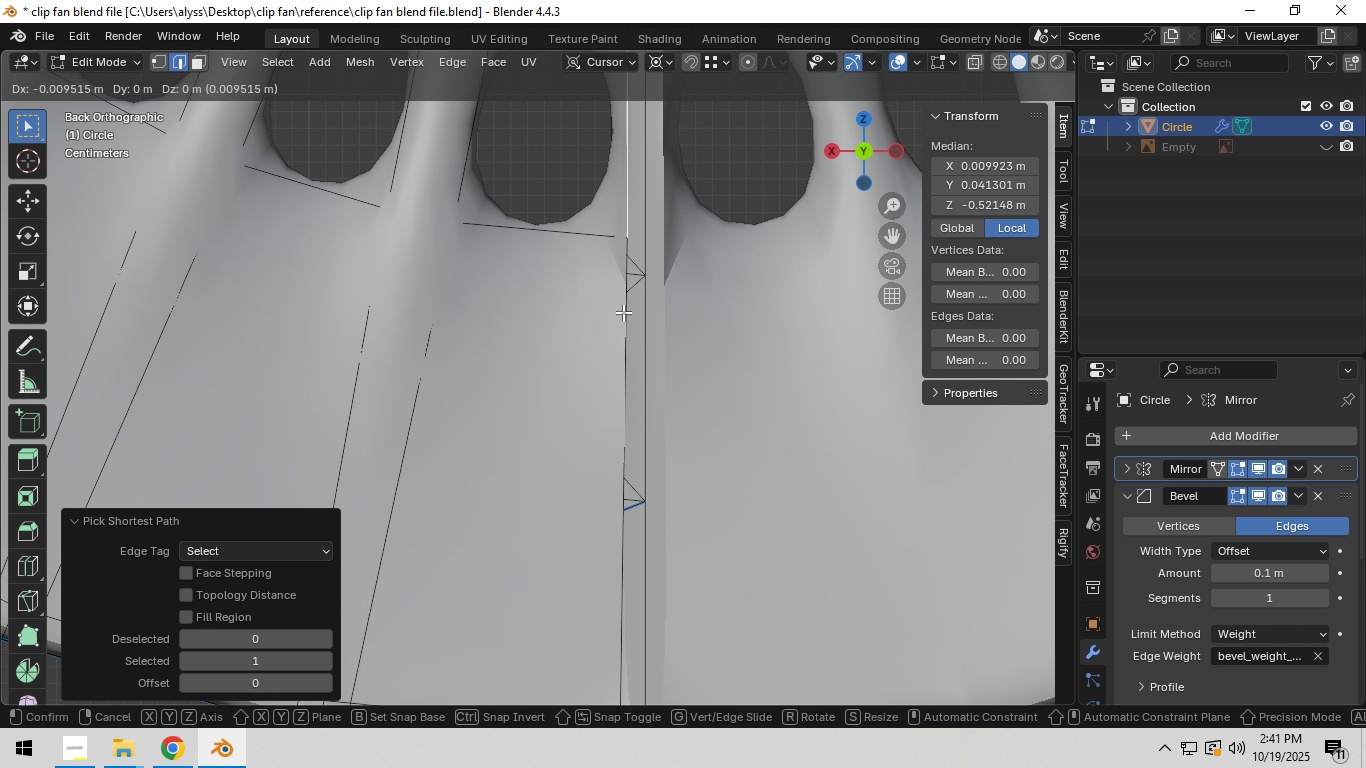 
right_click([623, 312])
 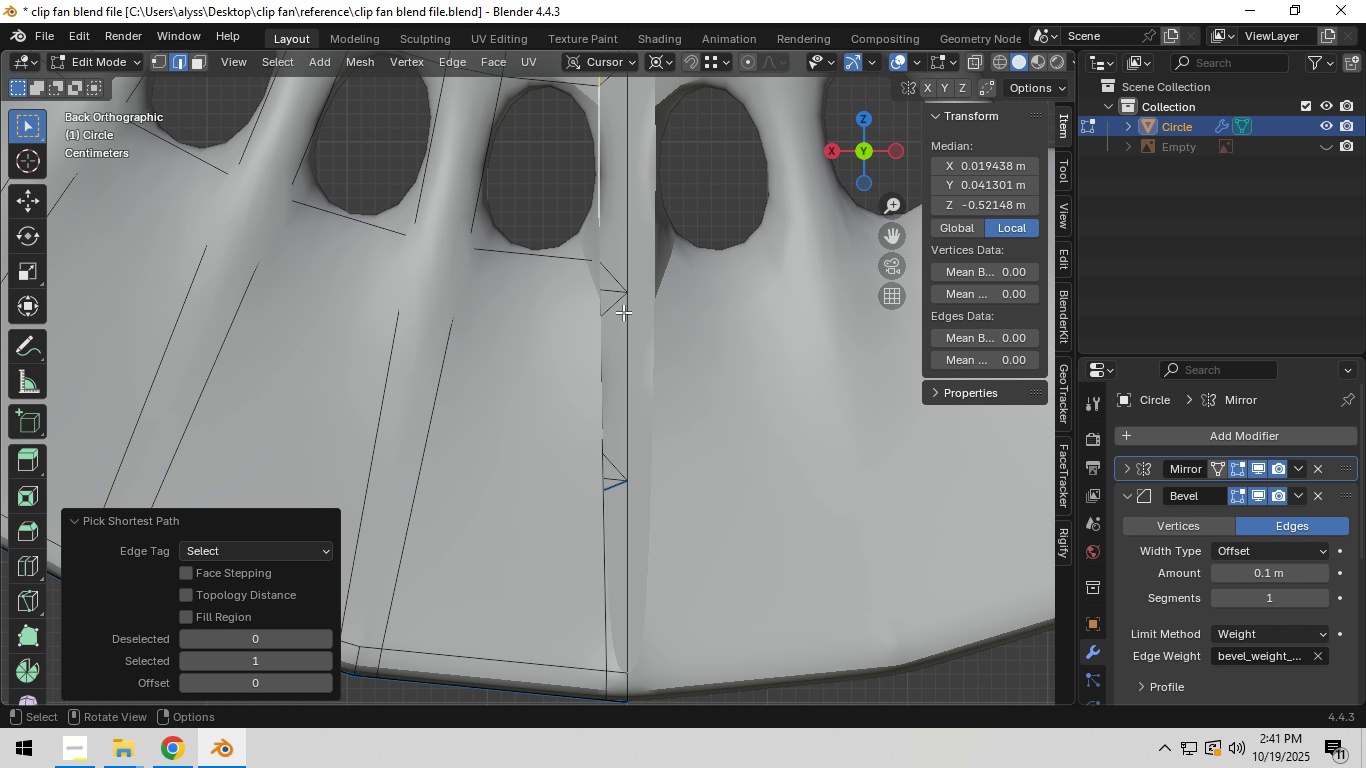 
scroll: coordinate [623, 312], scroll_direction: down, amount: 3.0
 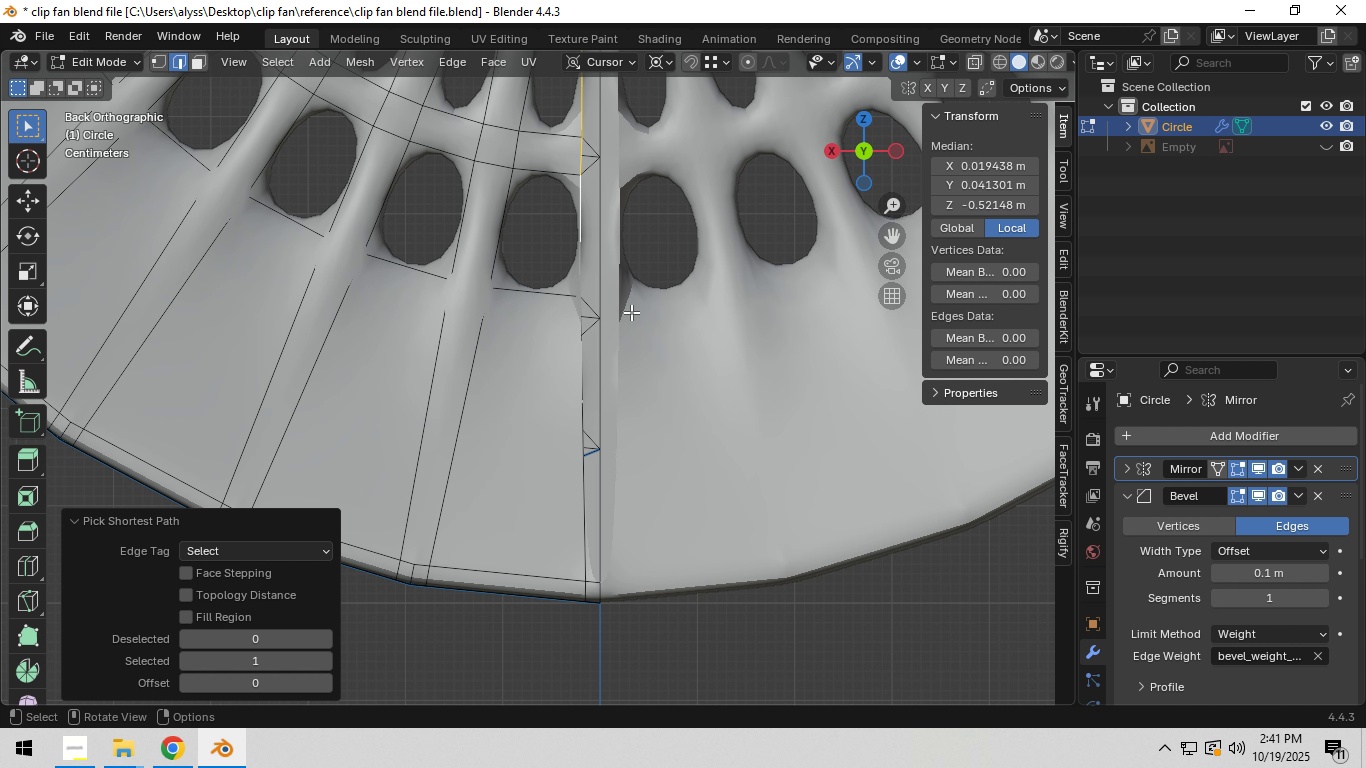 
hold_key(key=ShiftLeft, duration=0.3)
 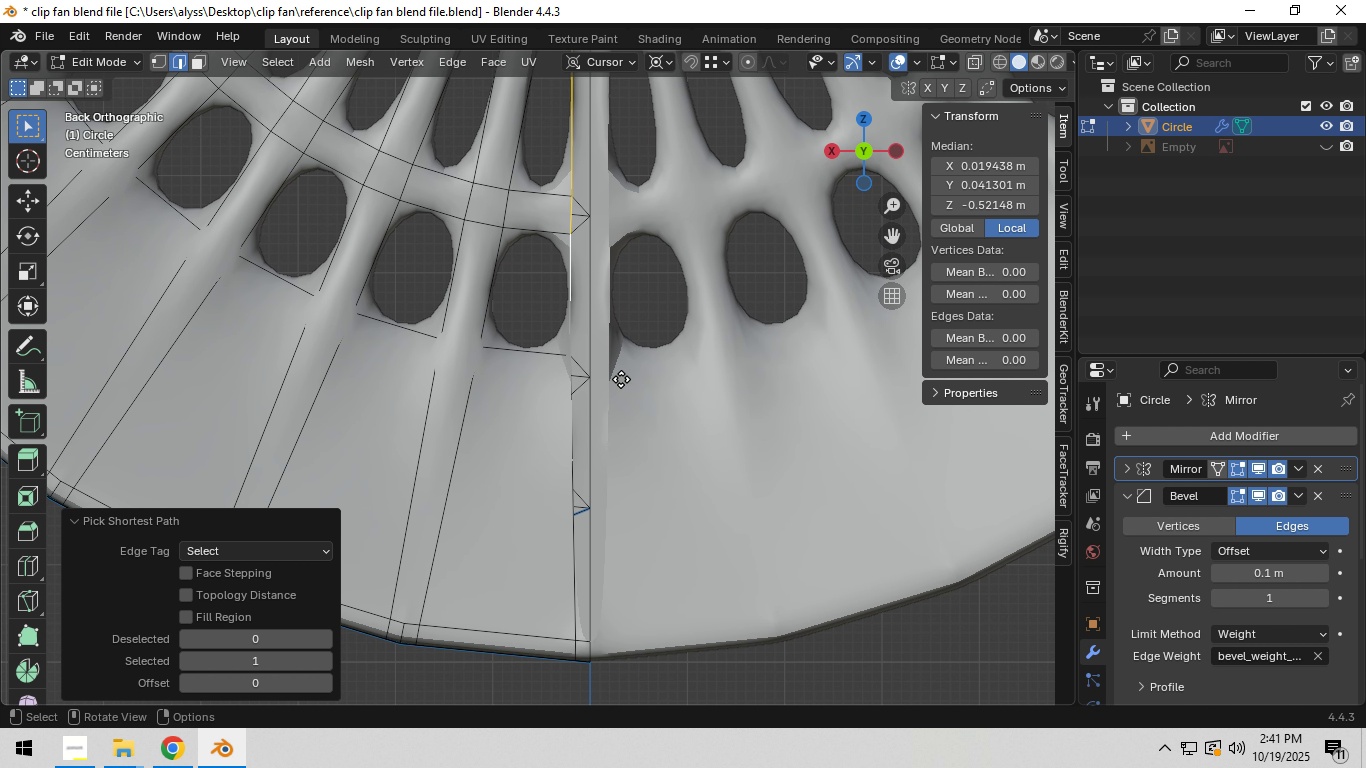 
key(E)
 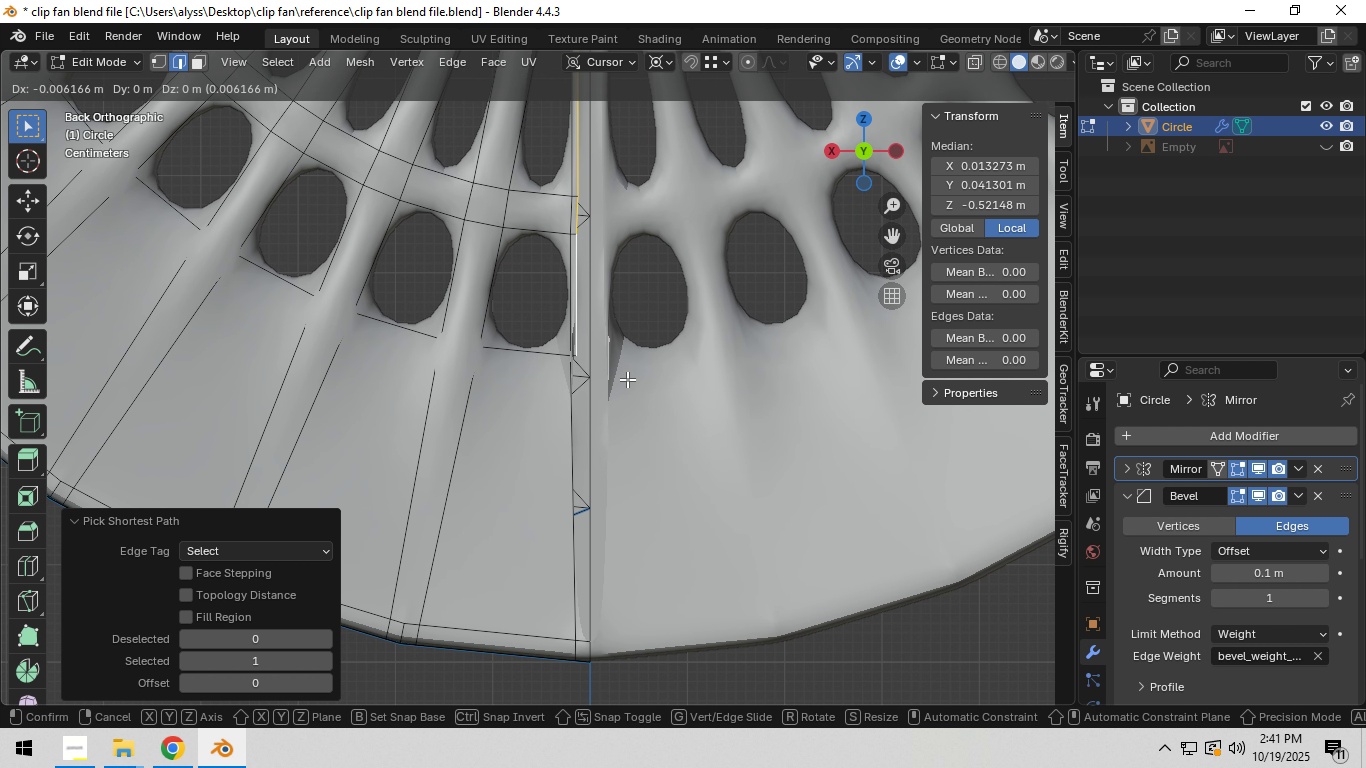 
right_click([627, 379])
 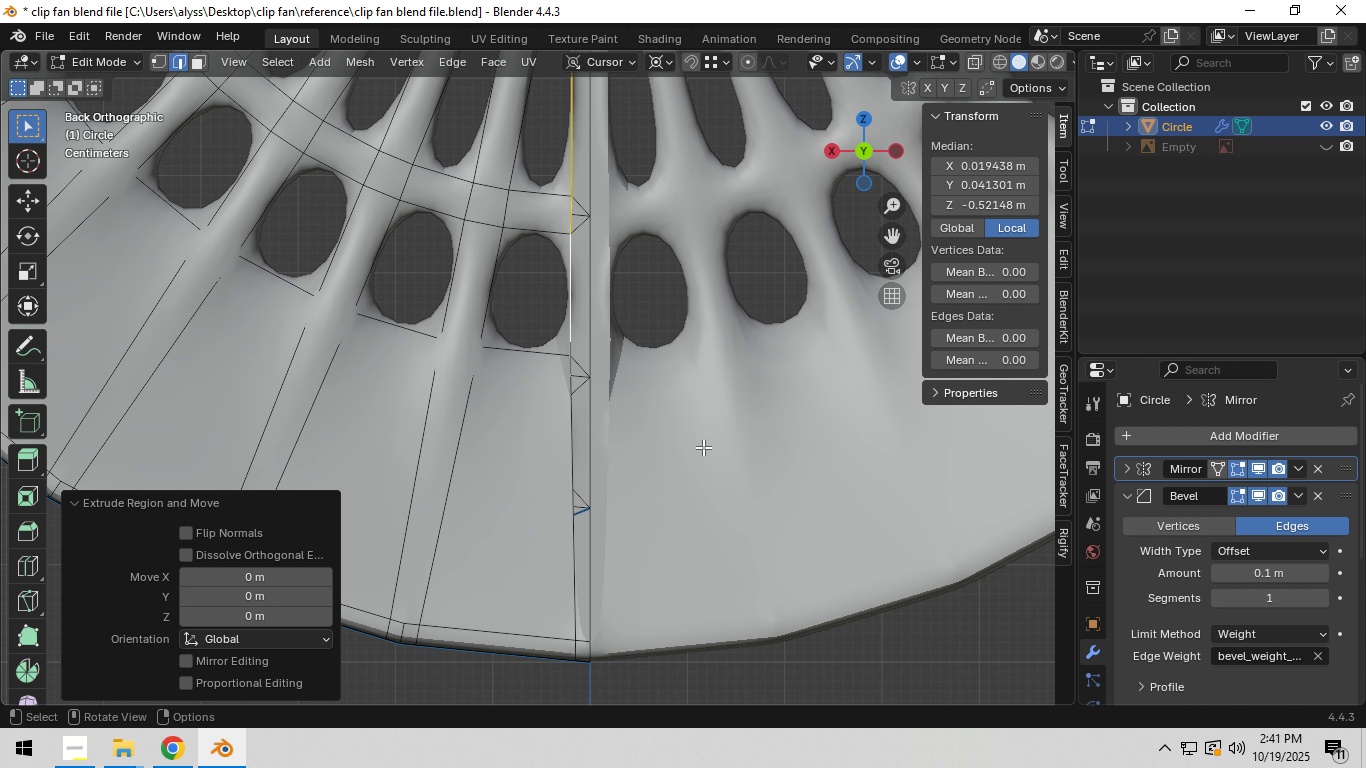 
scroll: coordinate [703, 435], scroll_direction: down, amount: 2.0
 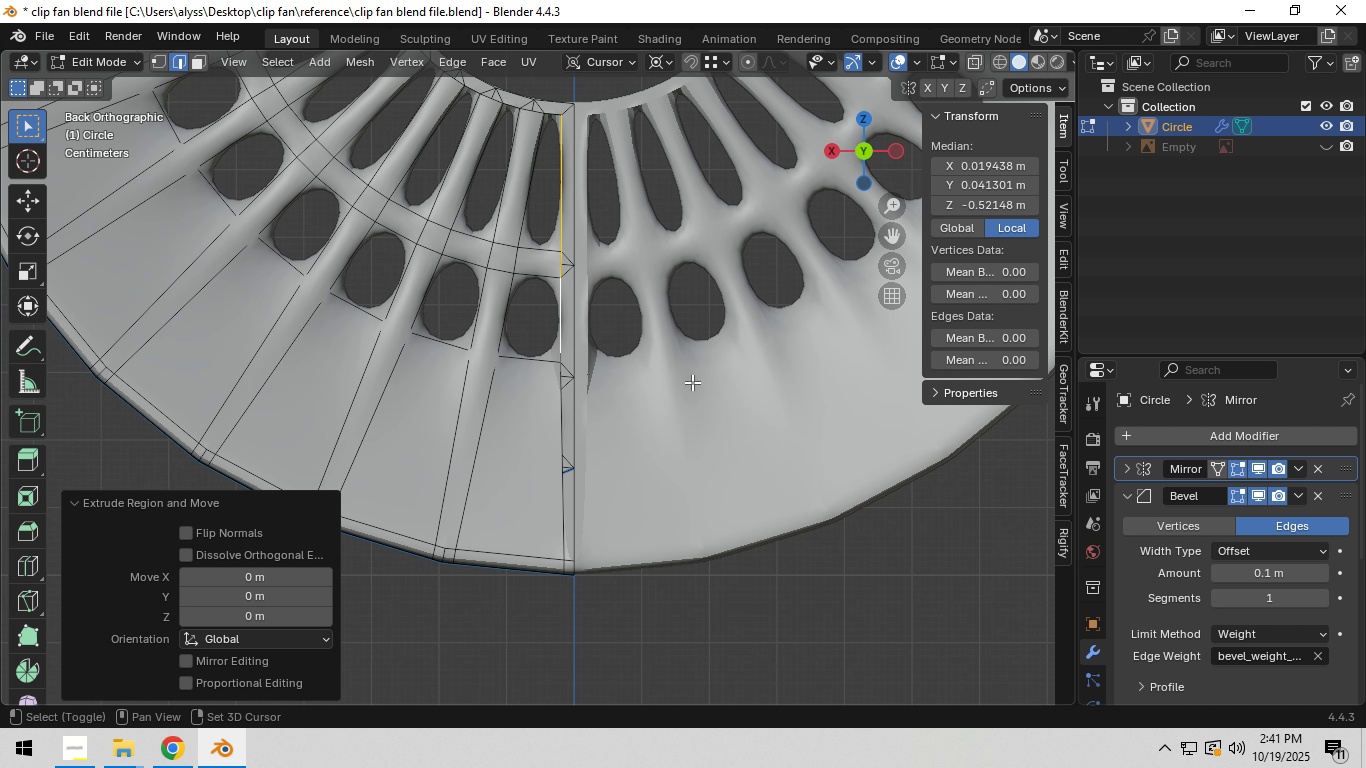 
hold_key(key=ShiftLeft, duration=0.58)
 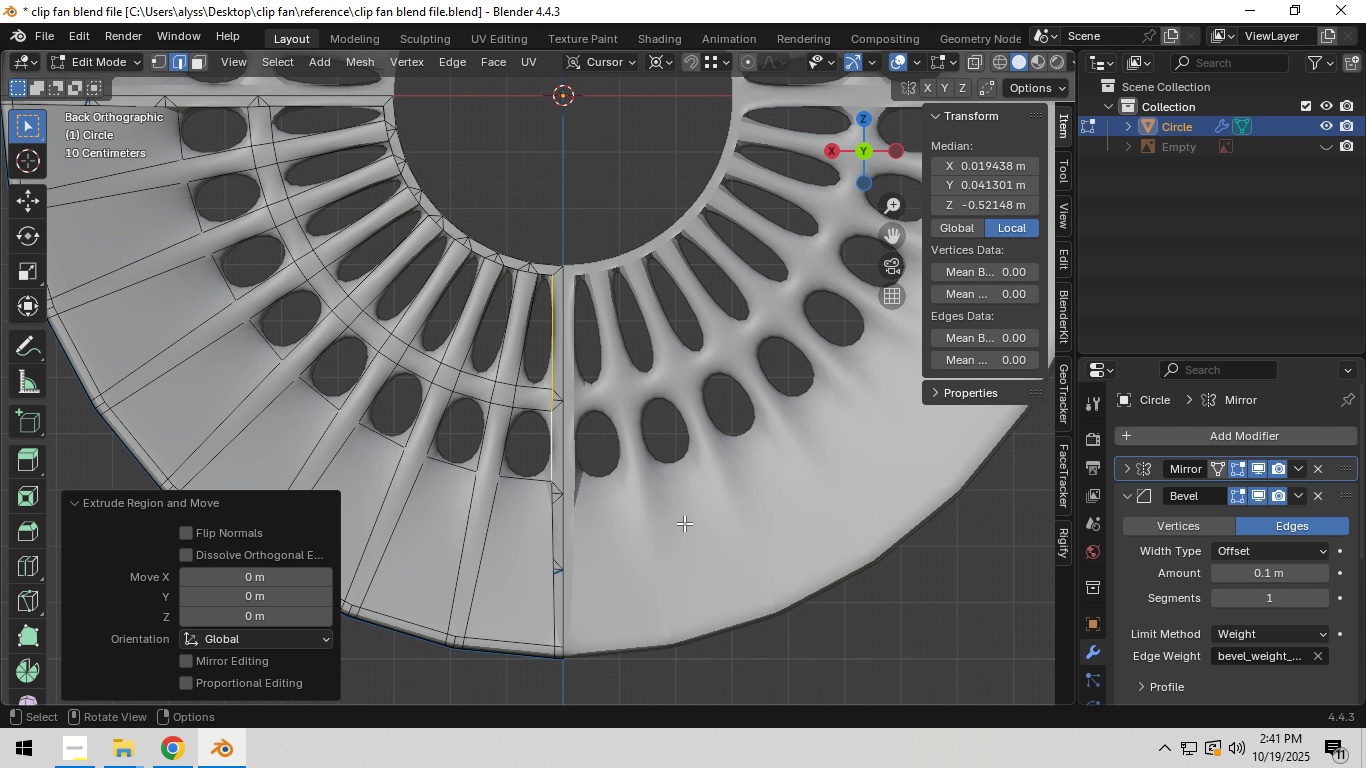 
scroll: coordinate [684, 523], scroll_direction: down, amount: 3.0
 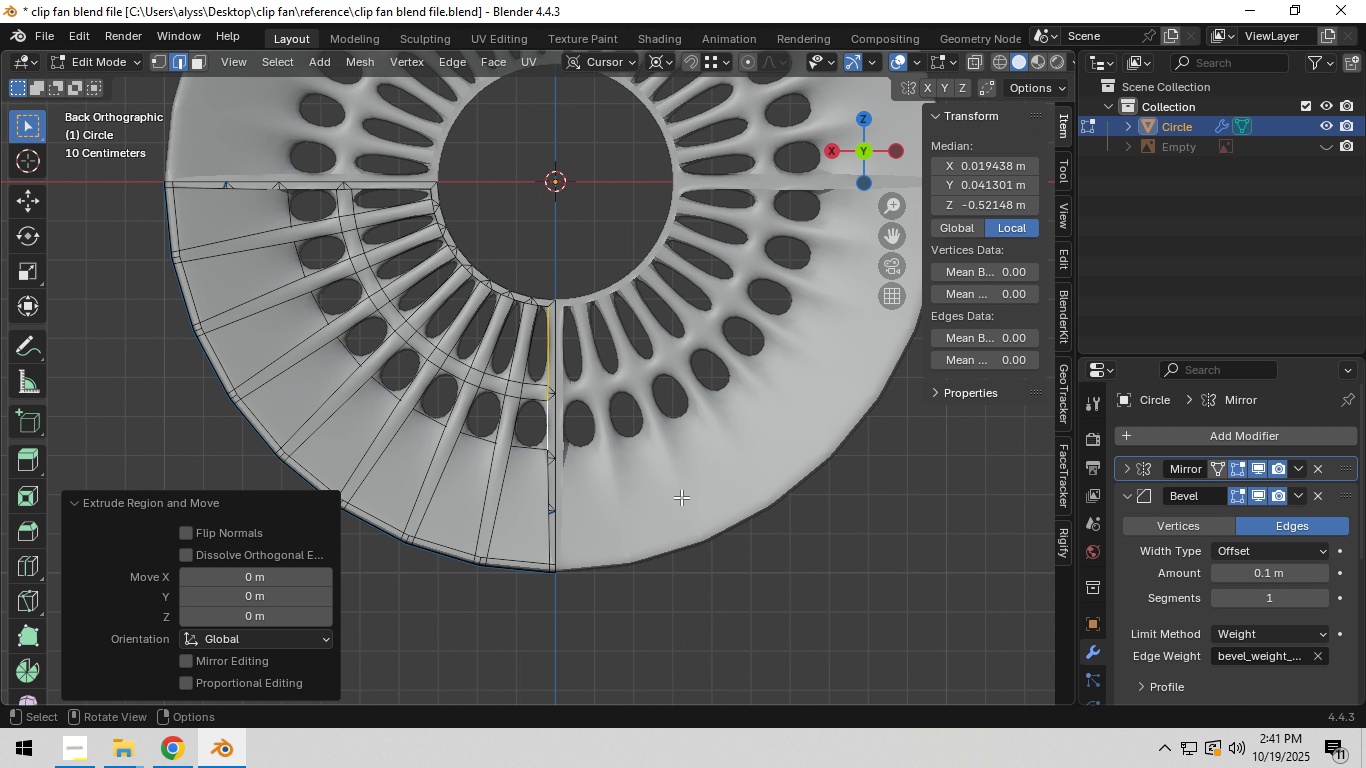 
hold_key(key=ShiftLeft, duration=0.57)
 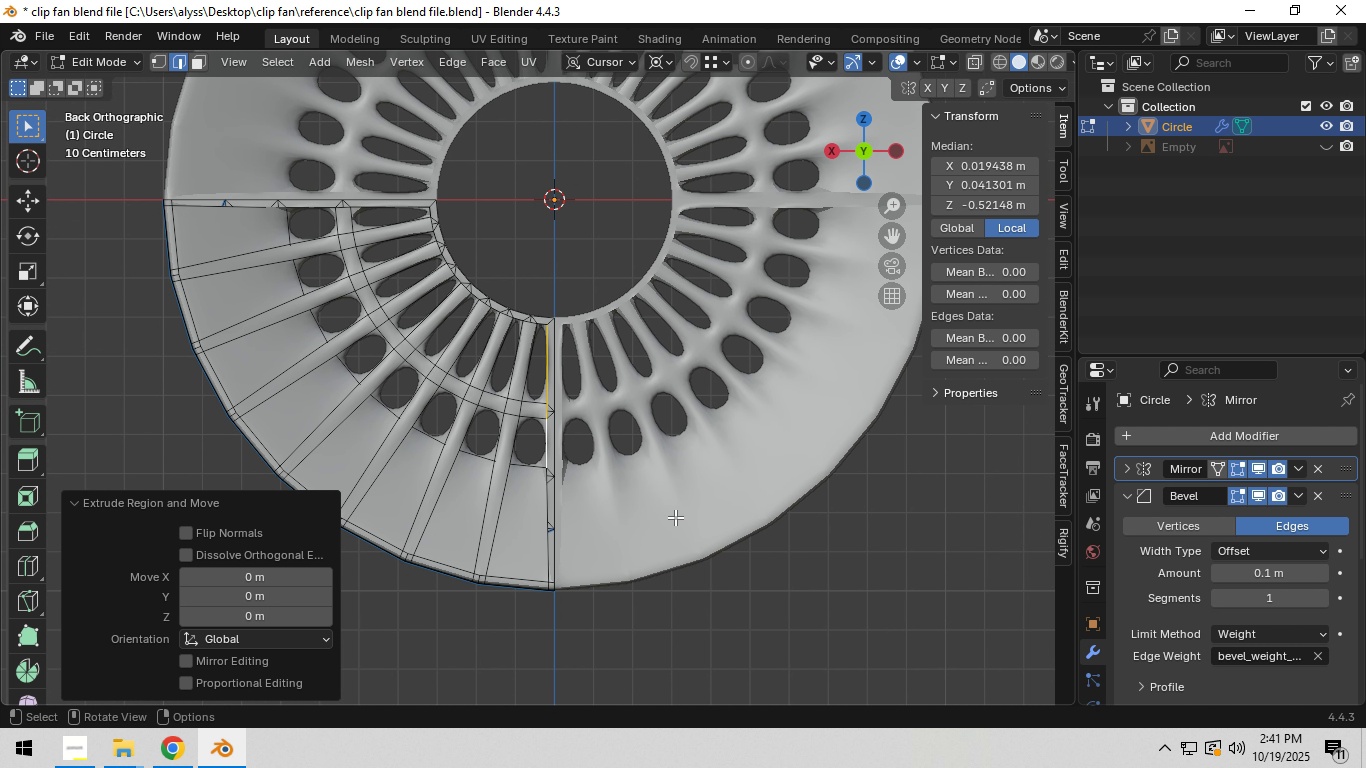 
scroll: coordinate [665, 518], scroll_direction: up, amount: 3.0
 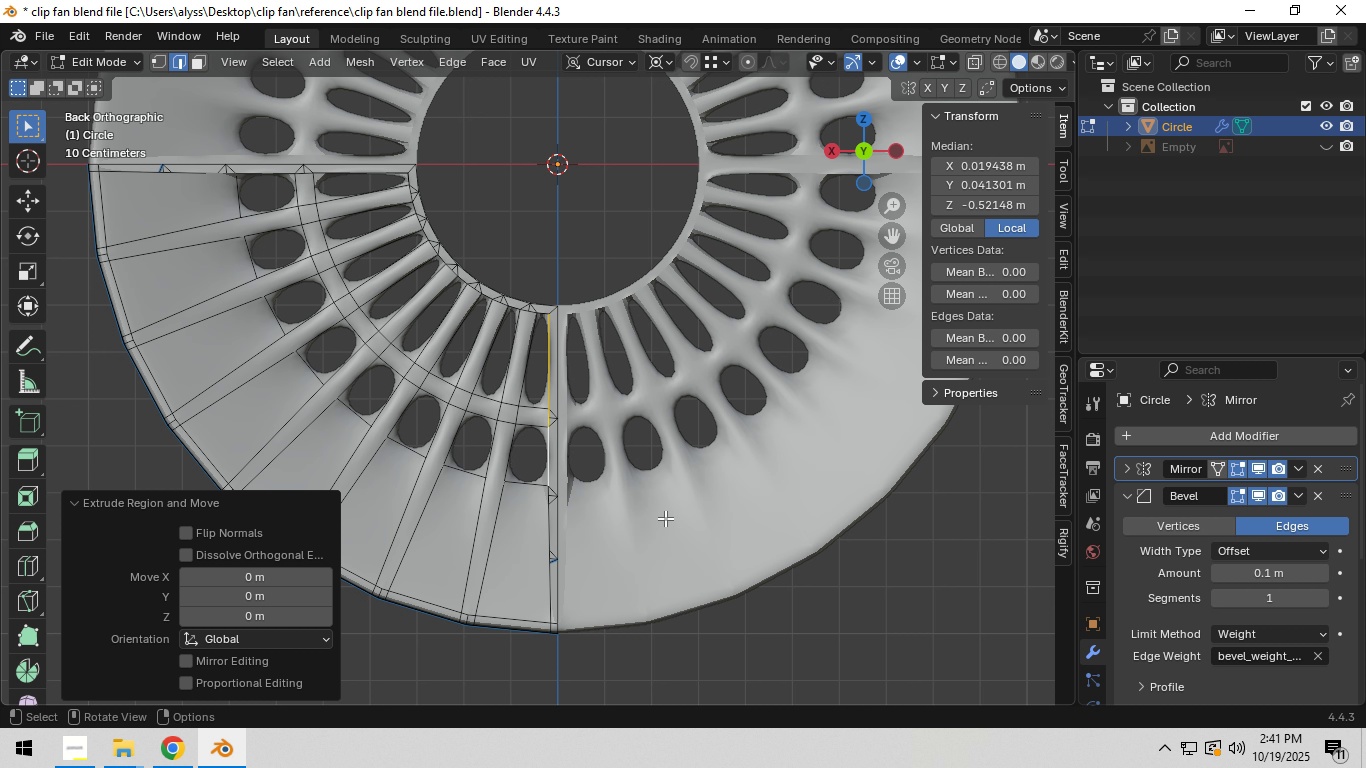 
scroll: coordinate [665, 518], scroll_direction: down, amount: 5.0
 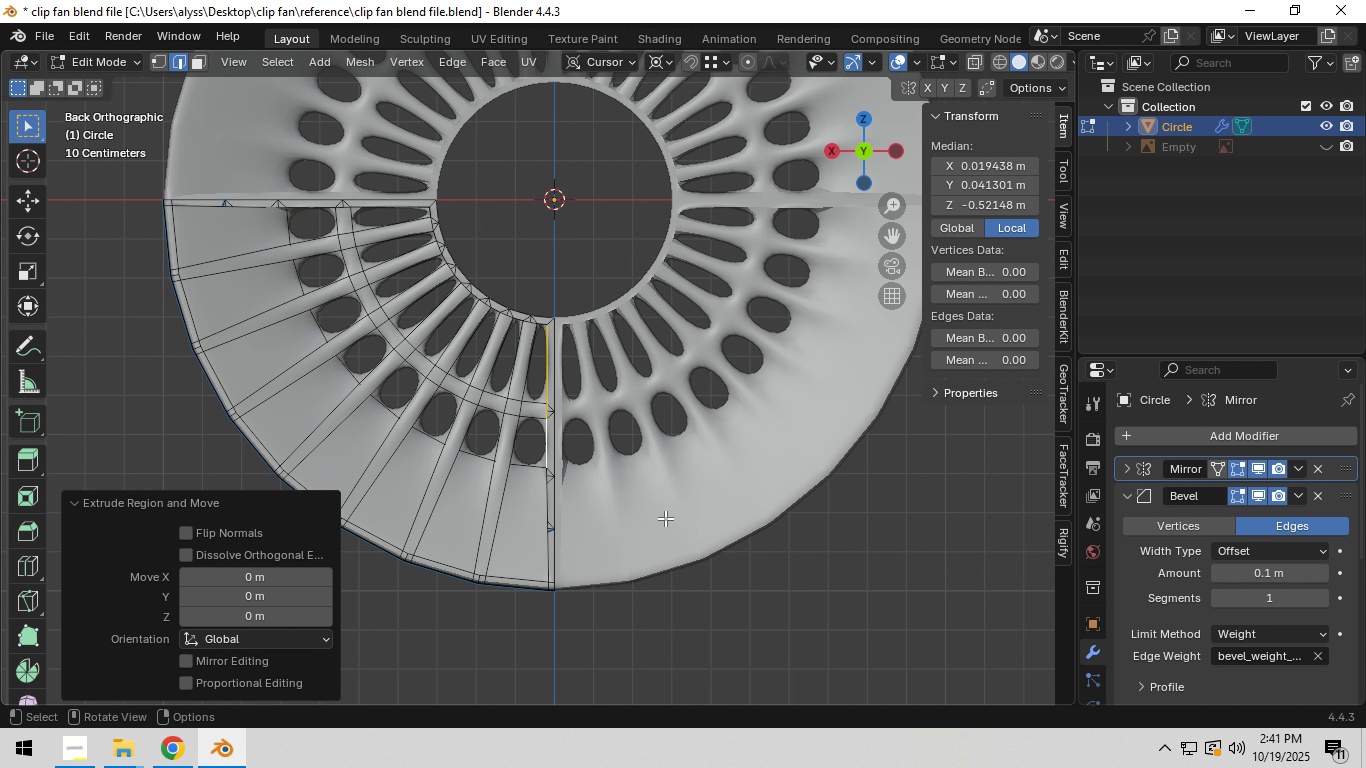 
scroll: coordinate [665, 518], scroll_direction: up, amount: 4.0
 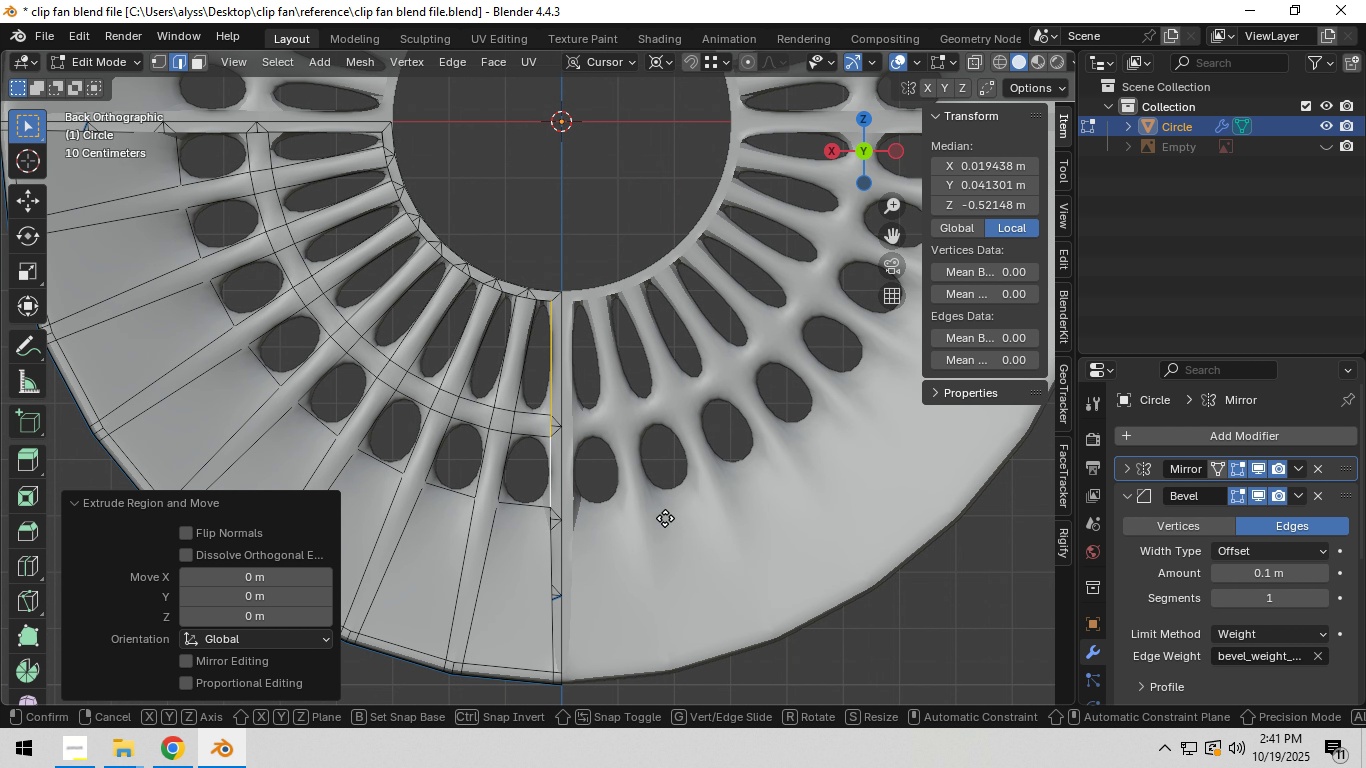 
type(gx)
 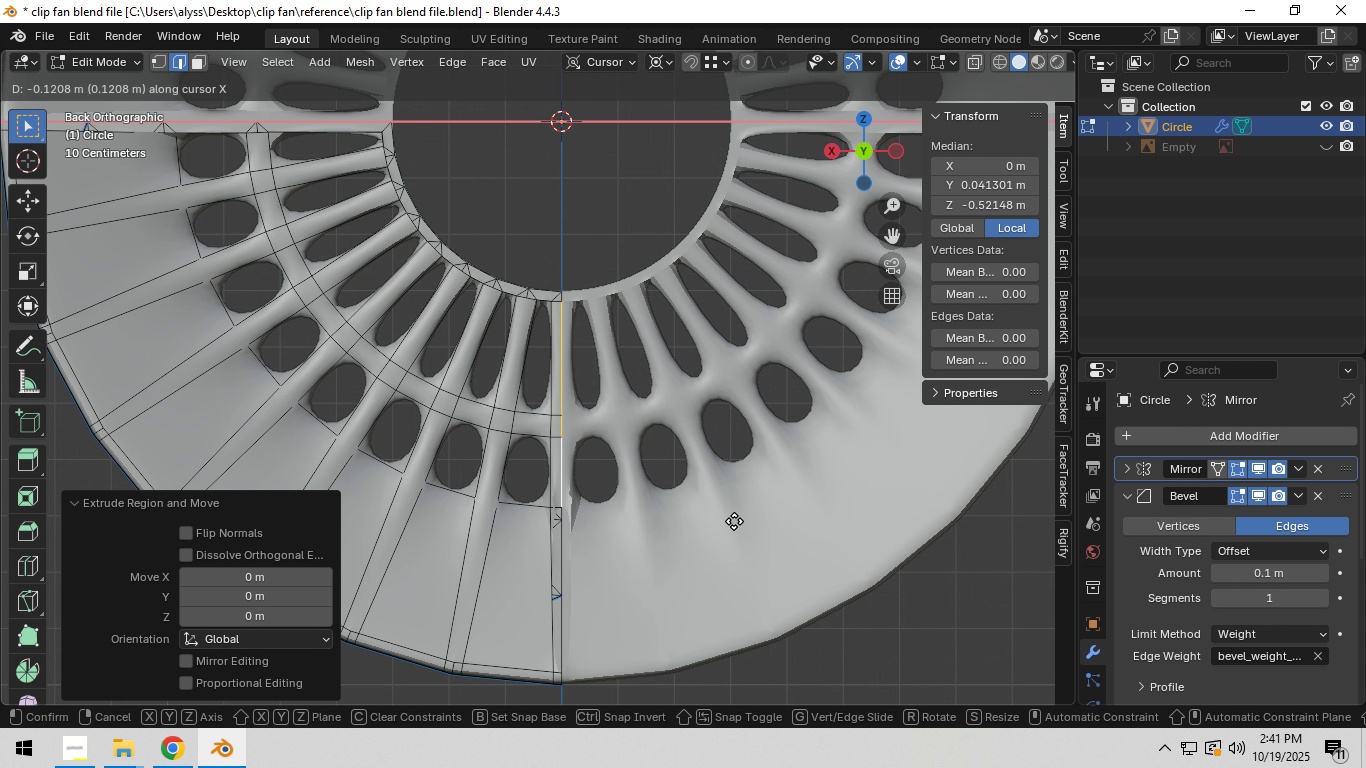 
left_click([737, 521])
 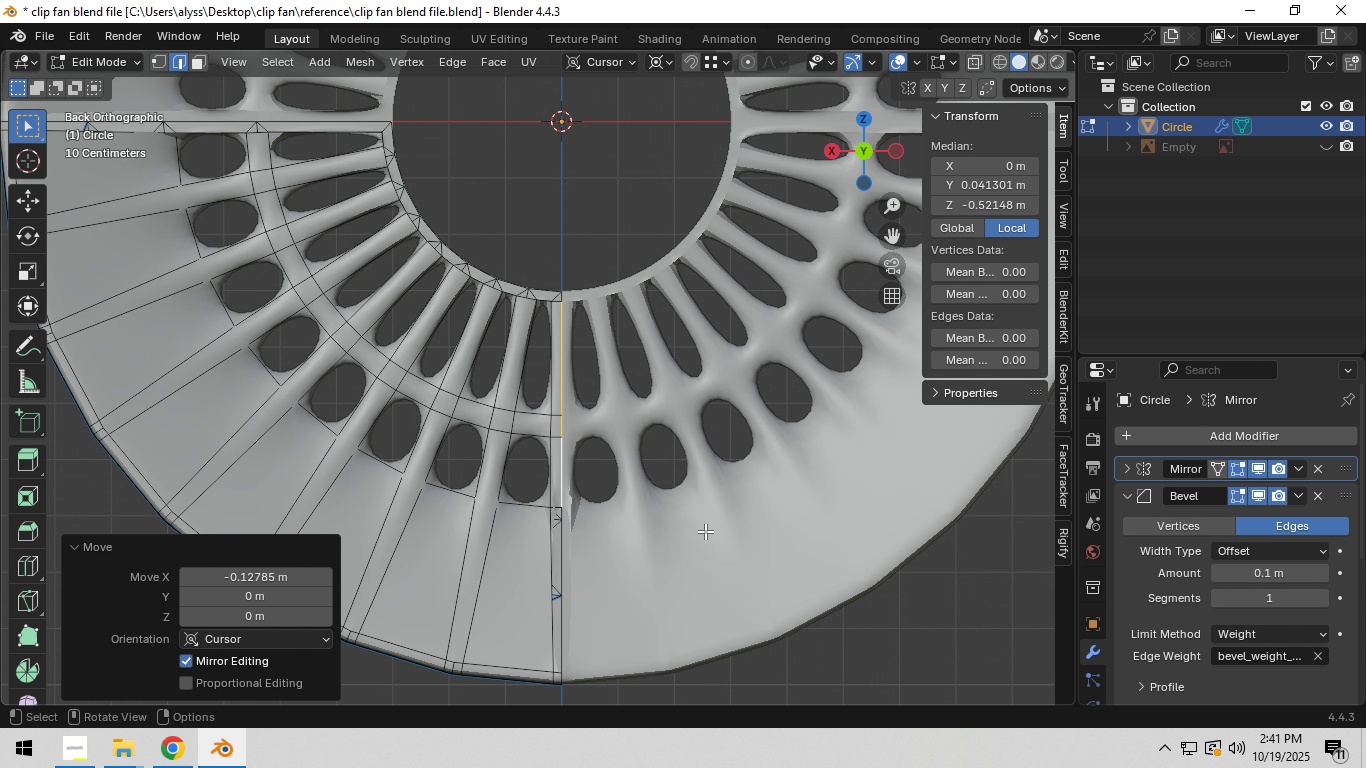 
hold_key(key=ShiftLeft, duration=0.51)
 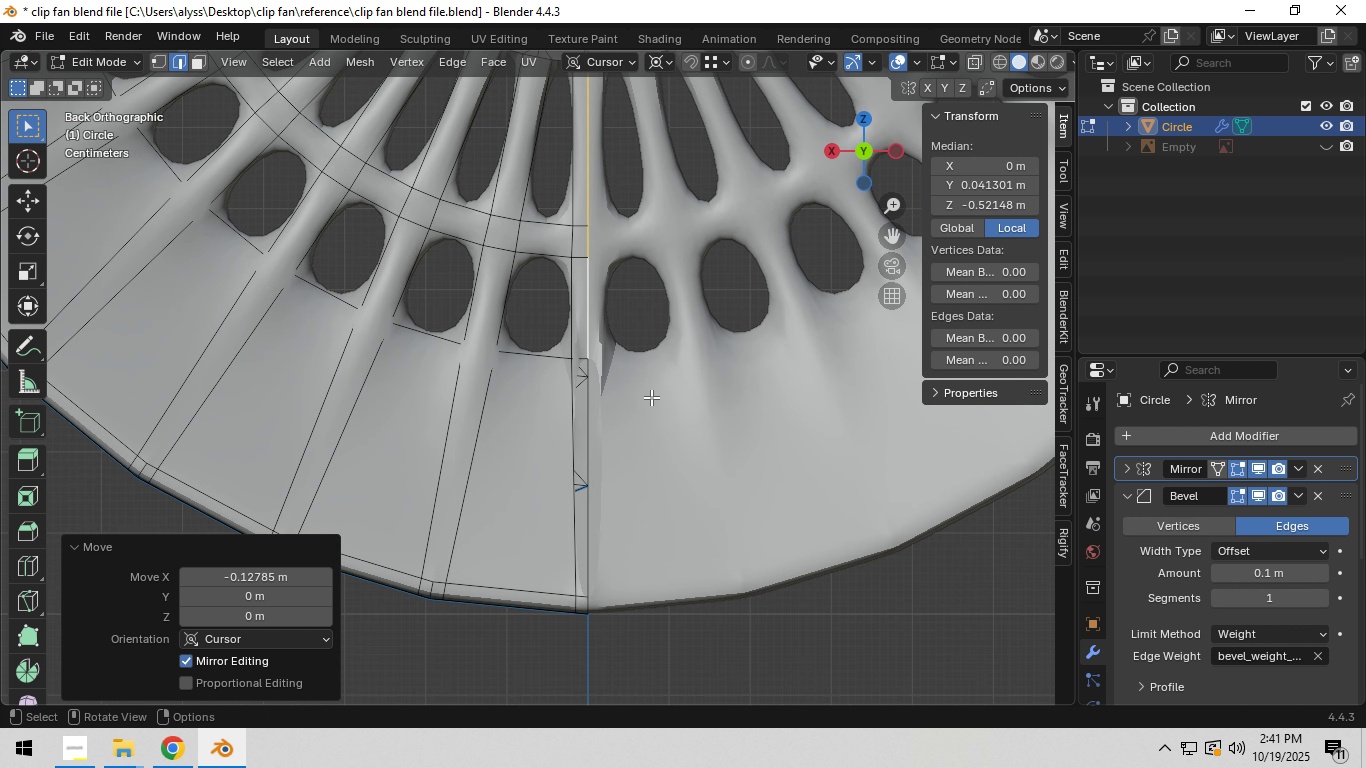 
scroll: coordinate [652, 396], scroll_direction: up, amount: 3.0
 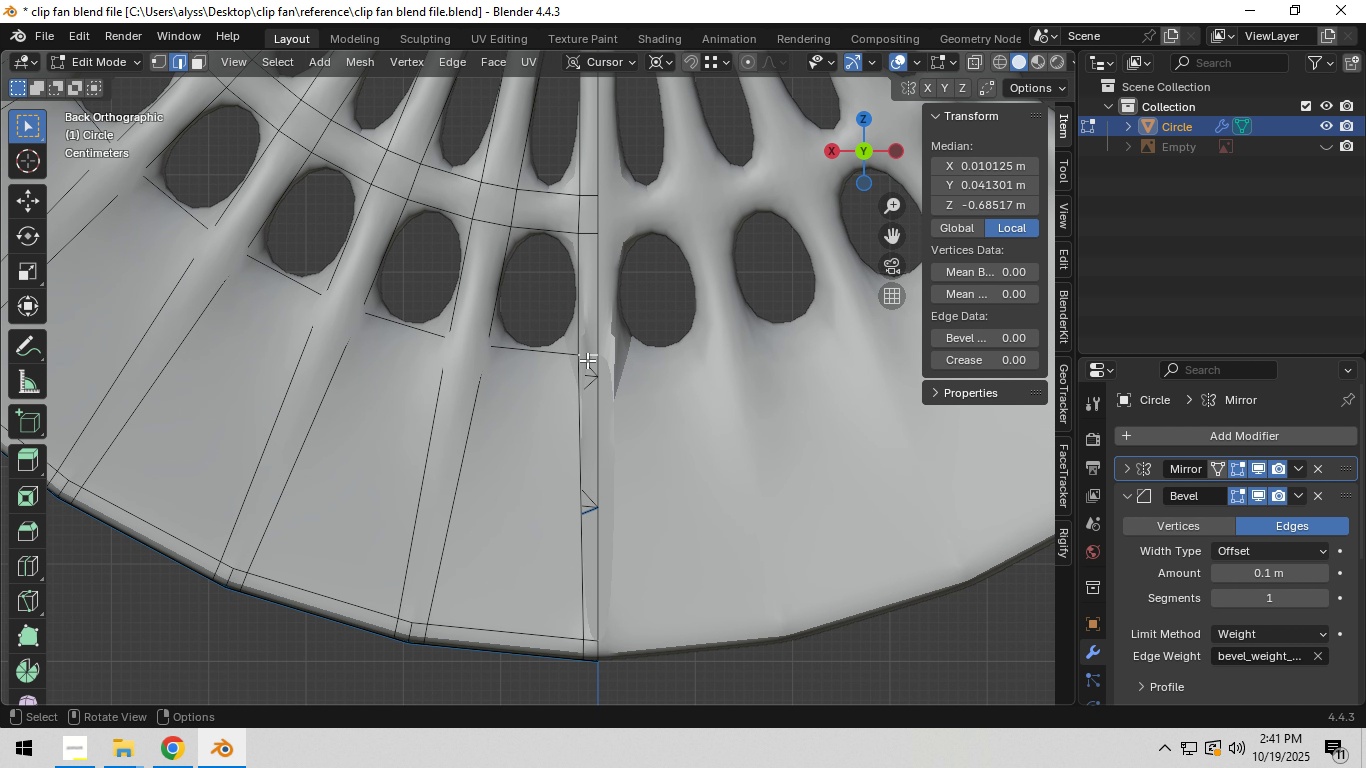 
hold_key(key=ControlLeft, duration=1.53)
left_click([588, 641])
 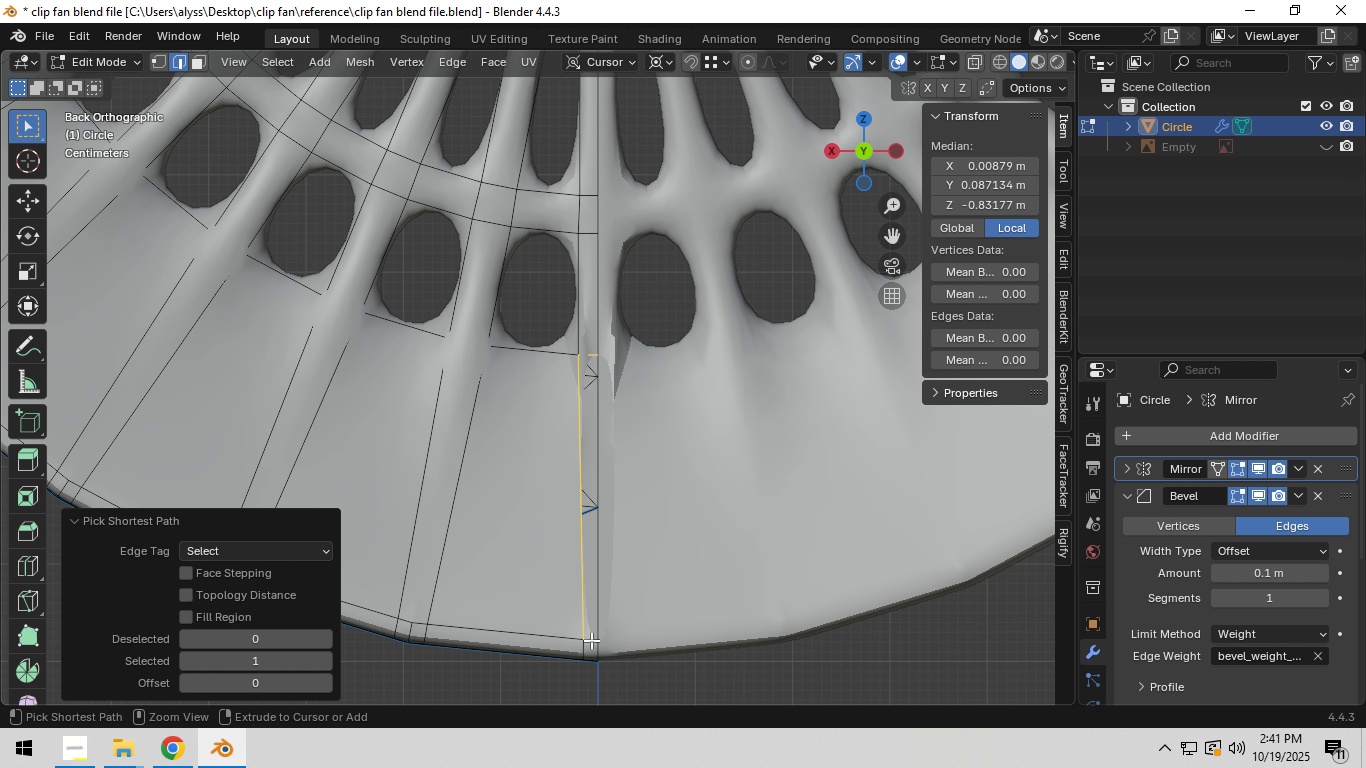 
hold_key(key=ControlLeft, duration=0.31)
 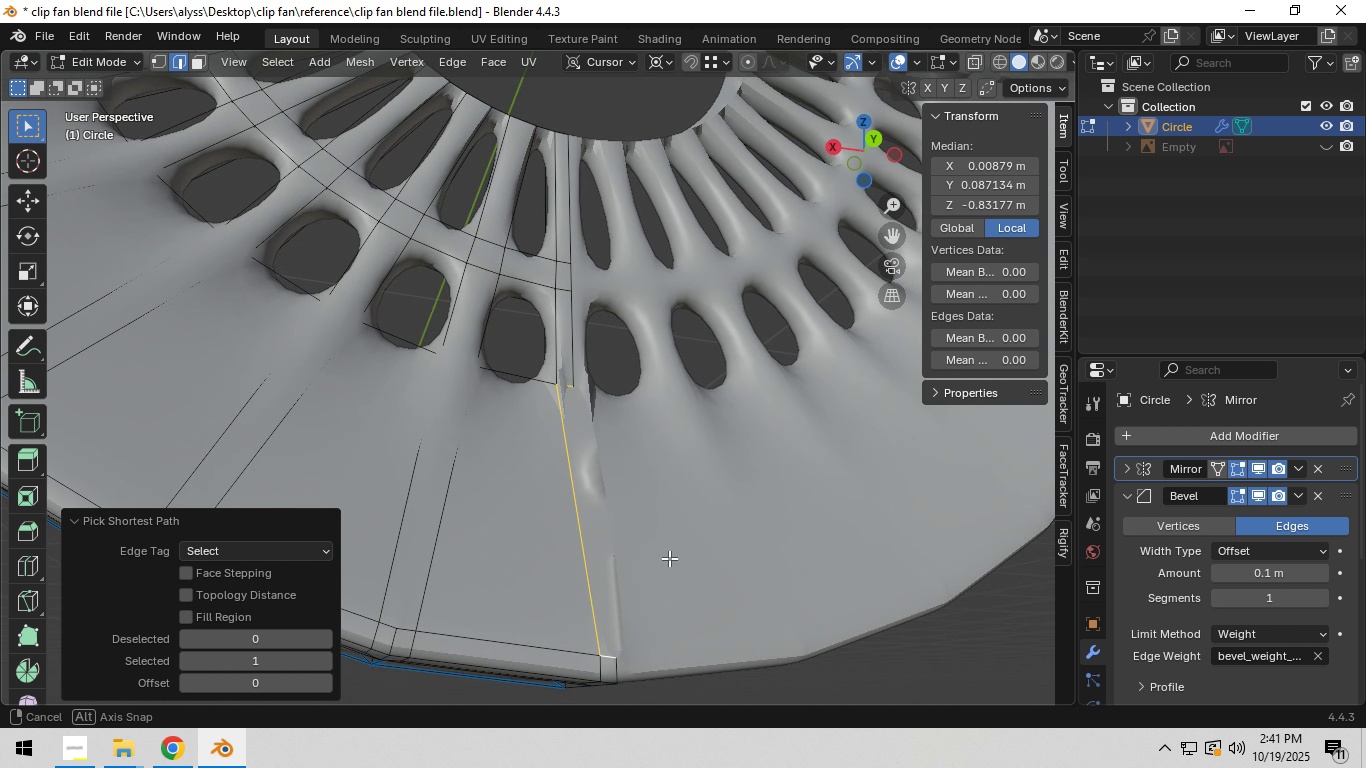 
key(F)
 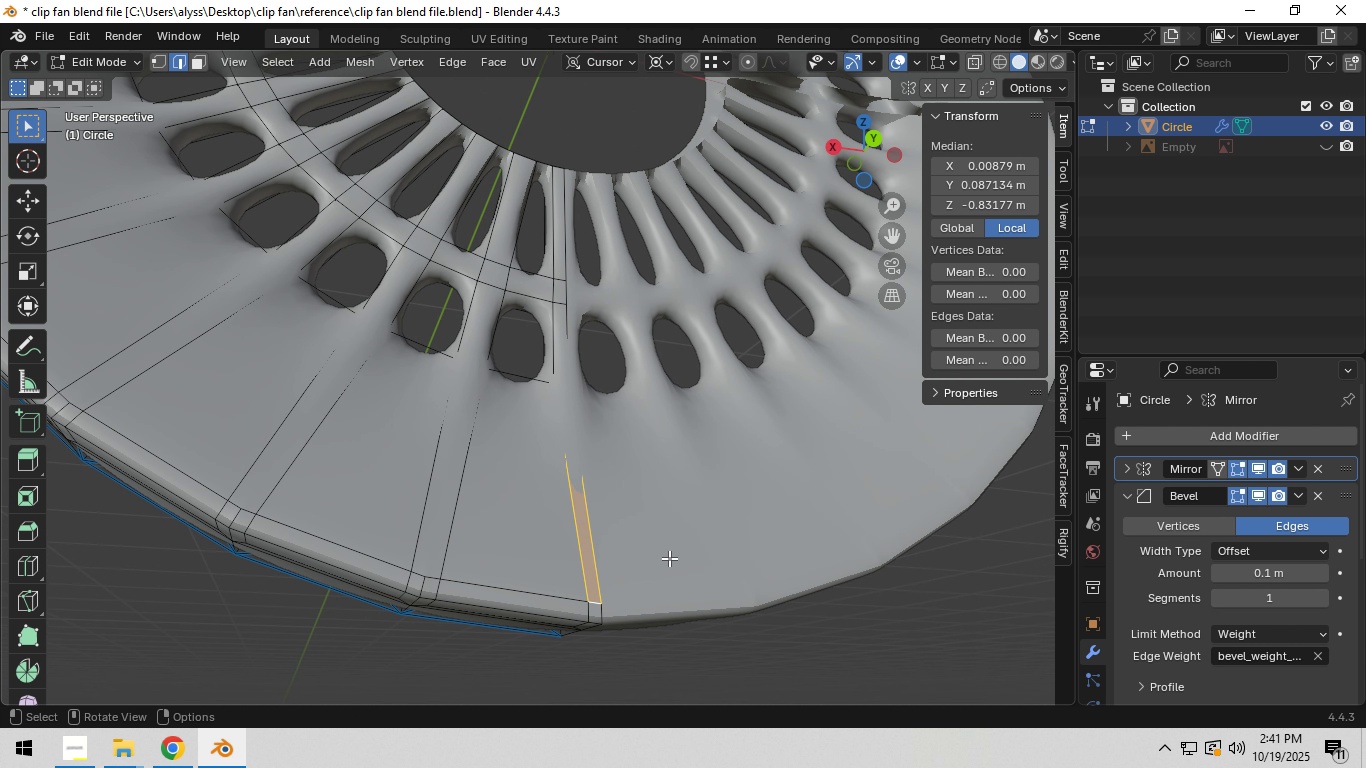 
scroll: coordinate [669, 558], scroll_direction: down, amount: 3.0
 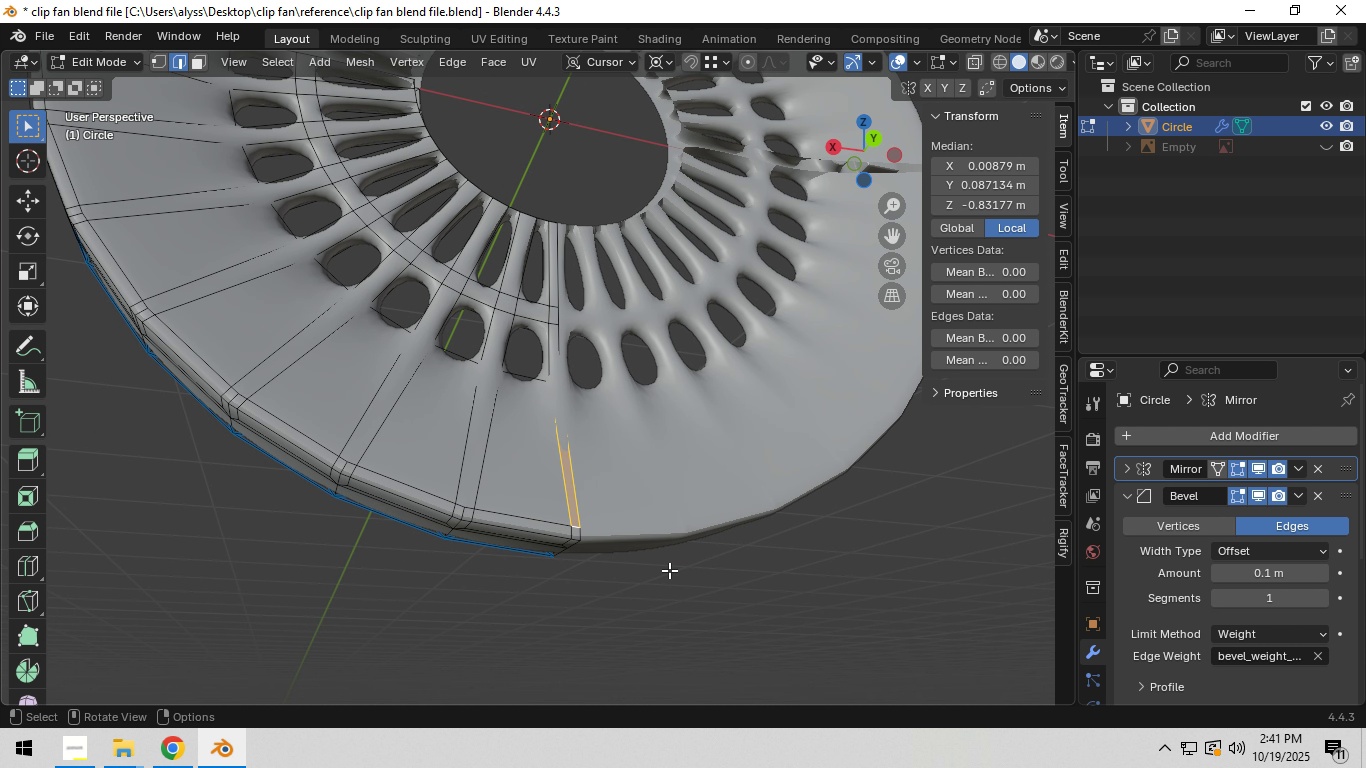 
key(Tab)
 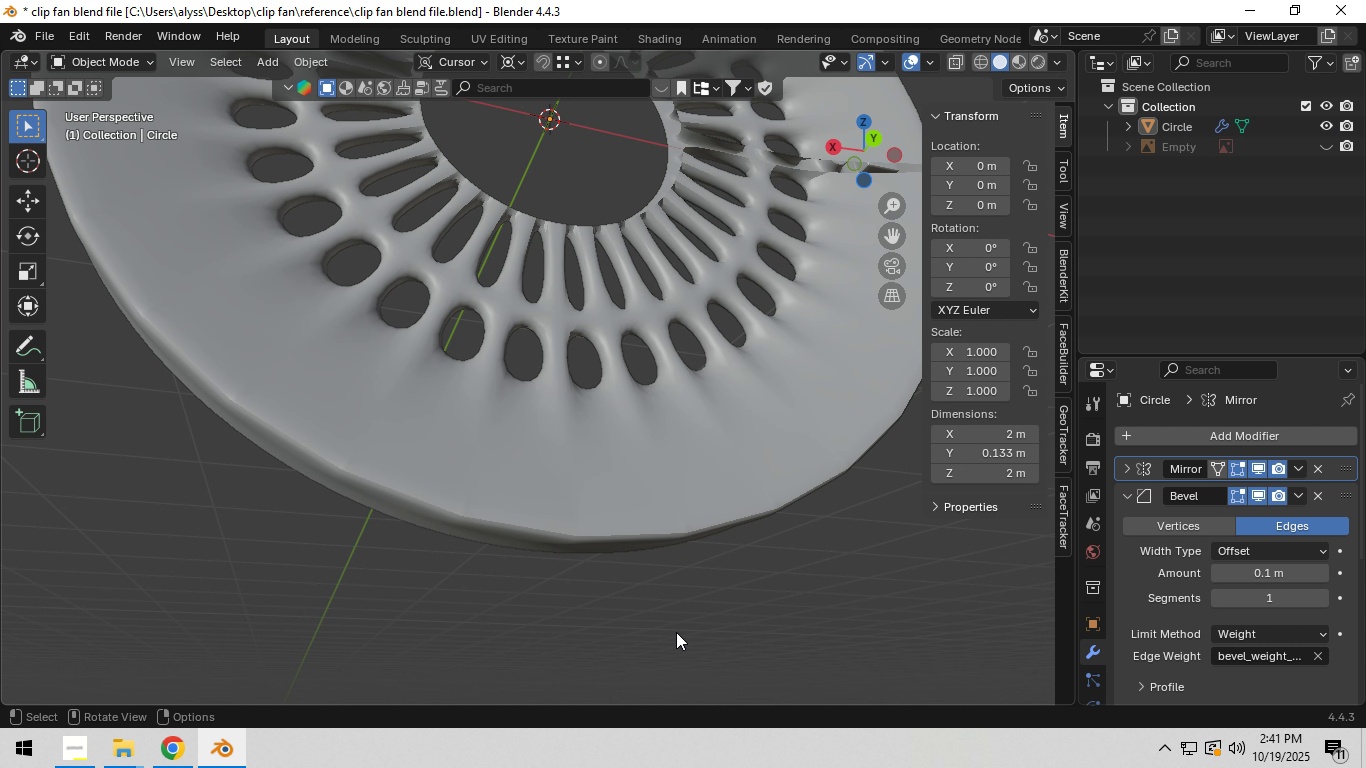 
hold_key(key=ShiftLeft, duration=0.69)
 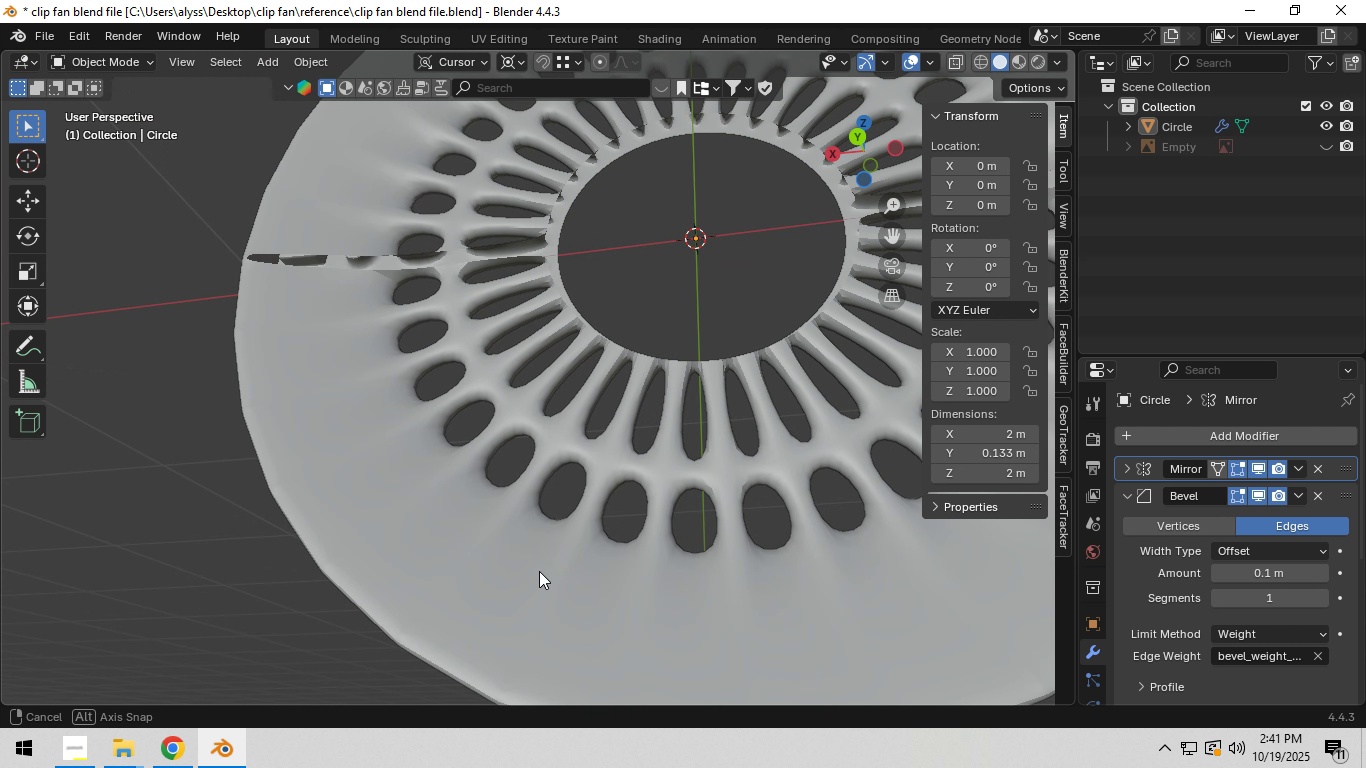 
hold_key(key=ShiftLeft, duration=0.54)
 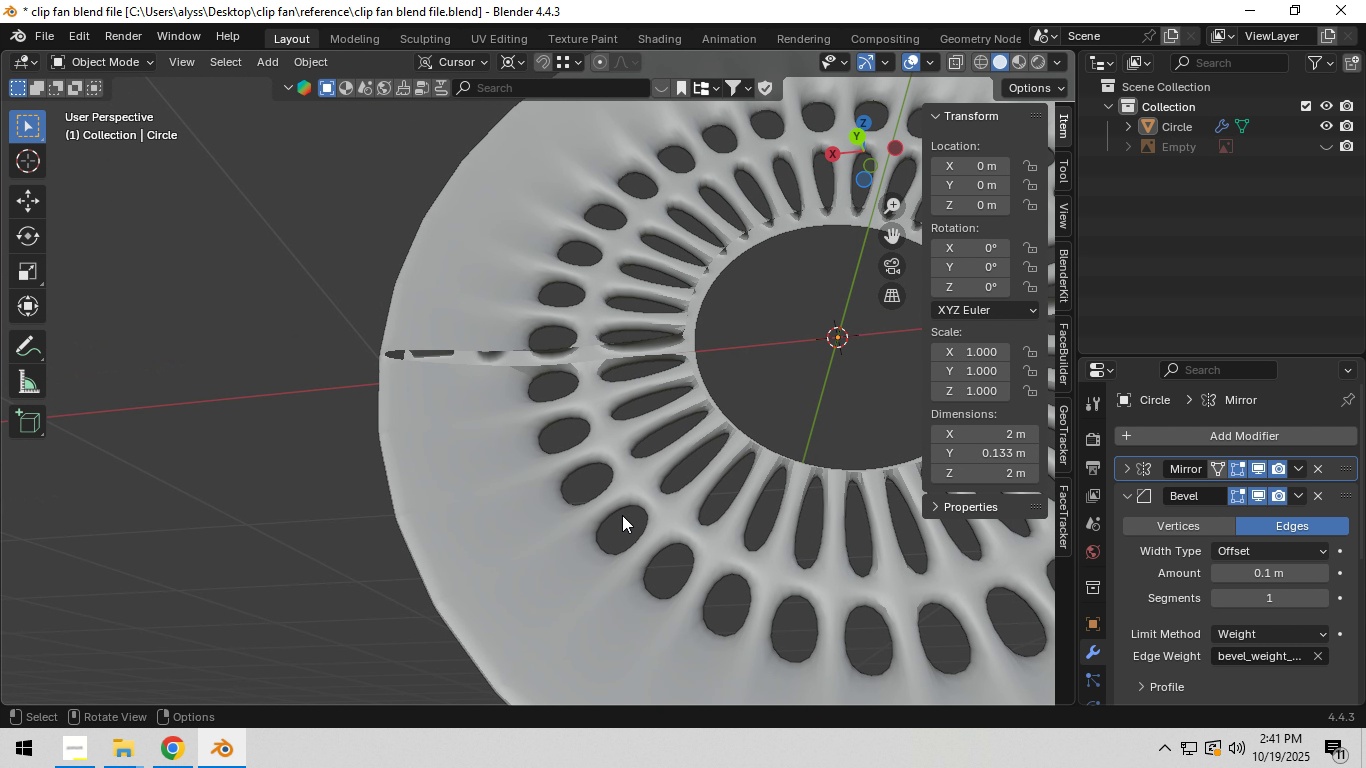 
hold_key(key=ShiftLeft, duration=0.3)
 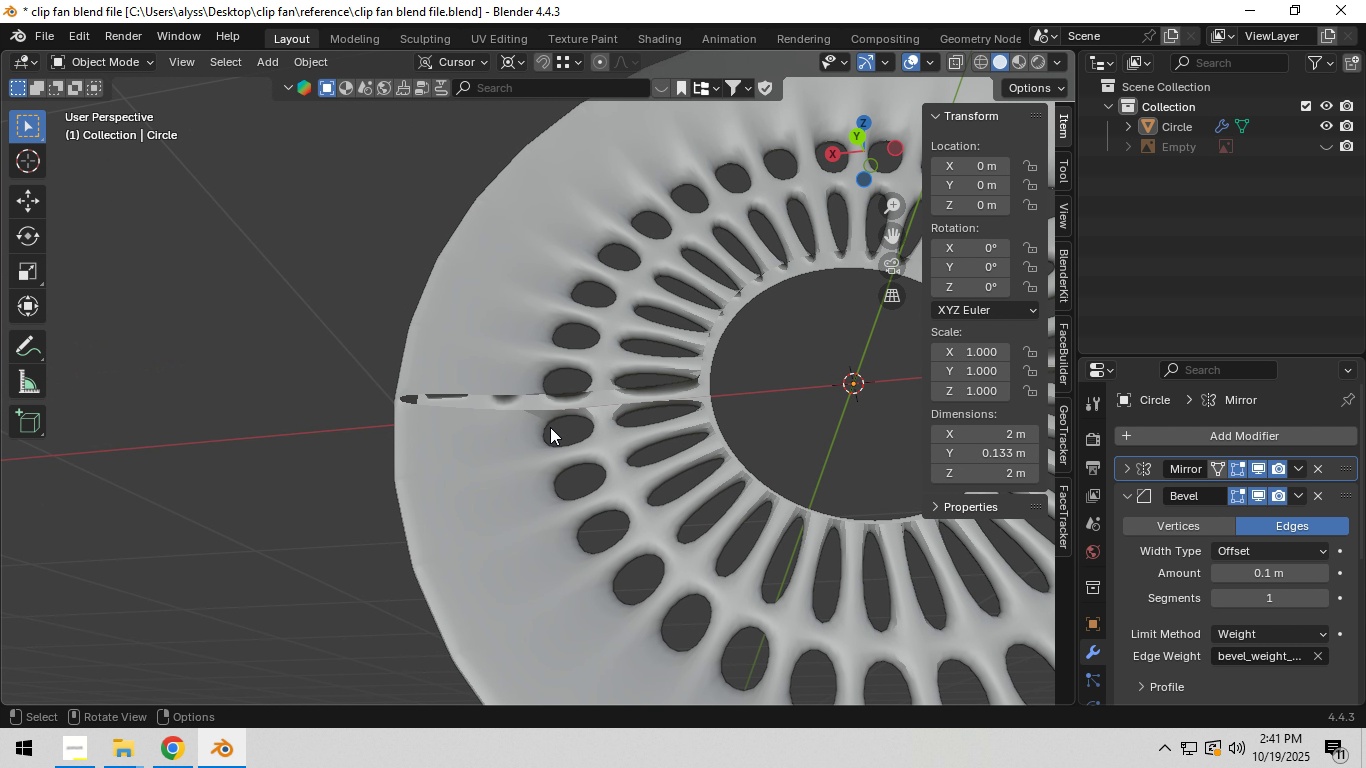 
key(Backquote)
 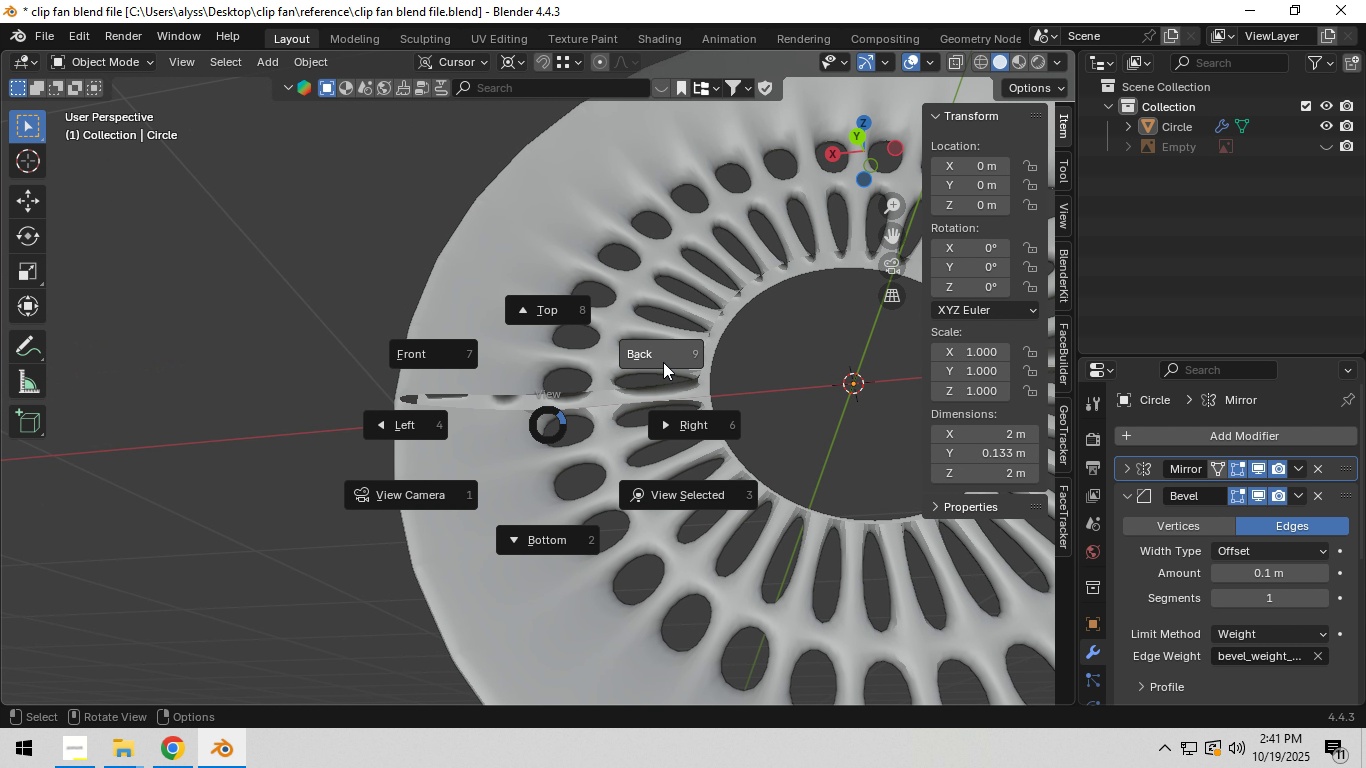 
left_click([663, 361])
 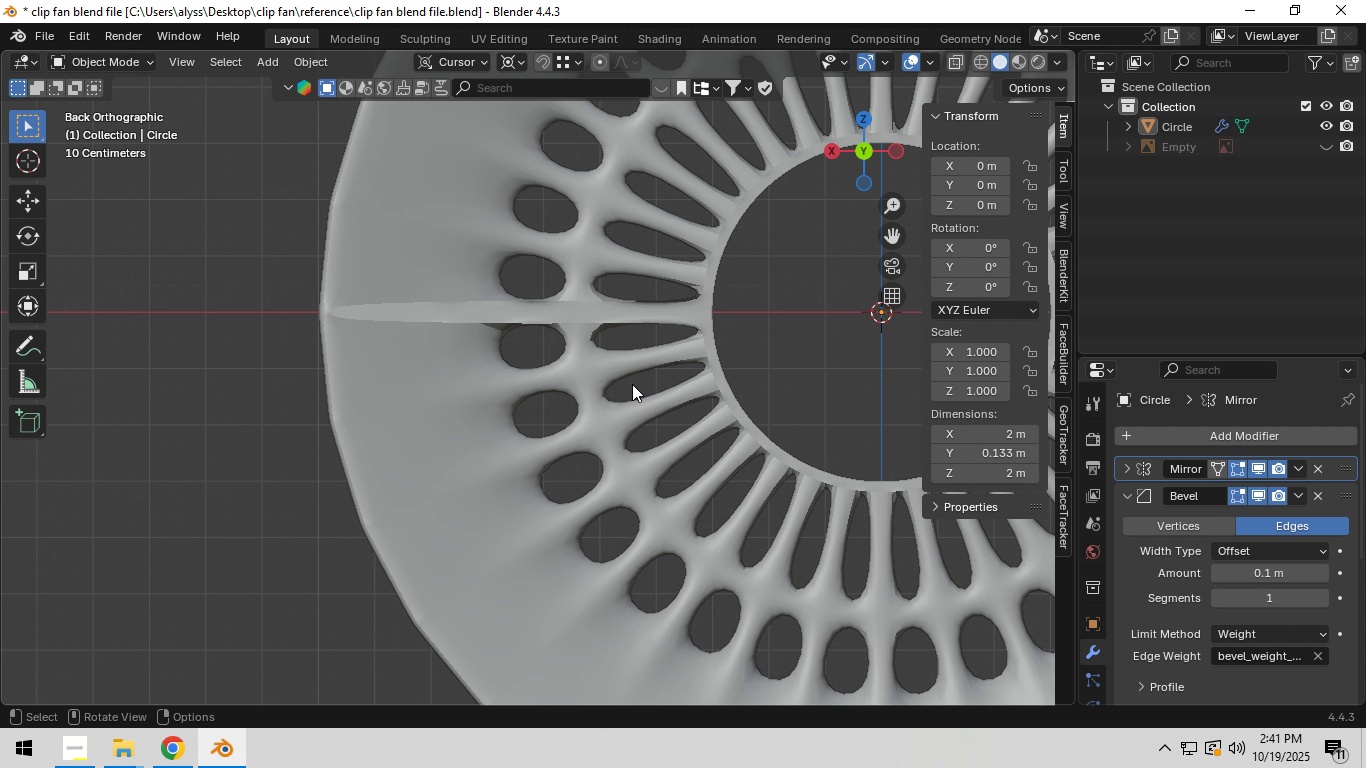 
hold_key(key=ShiftLeft, duration=0.45)
 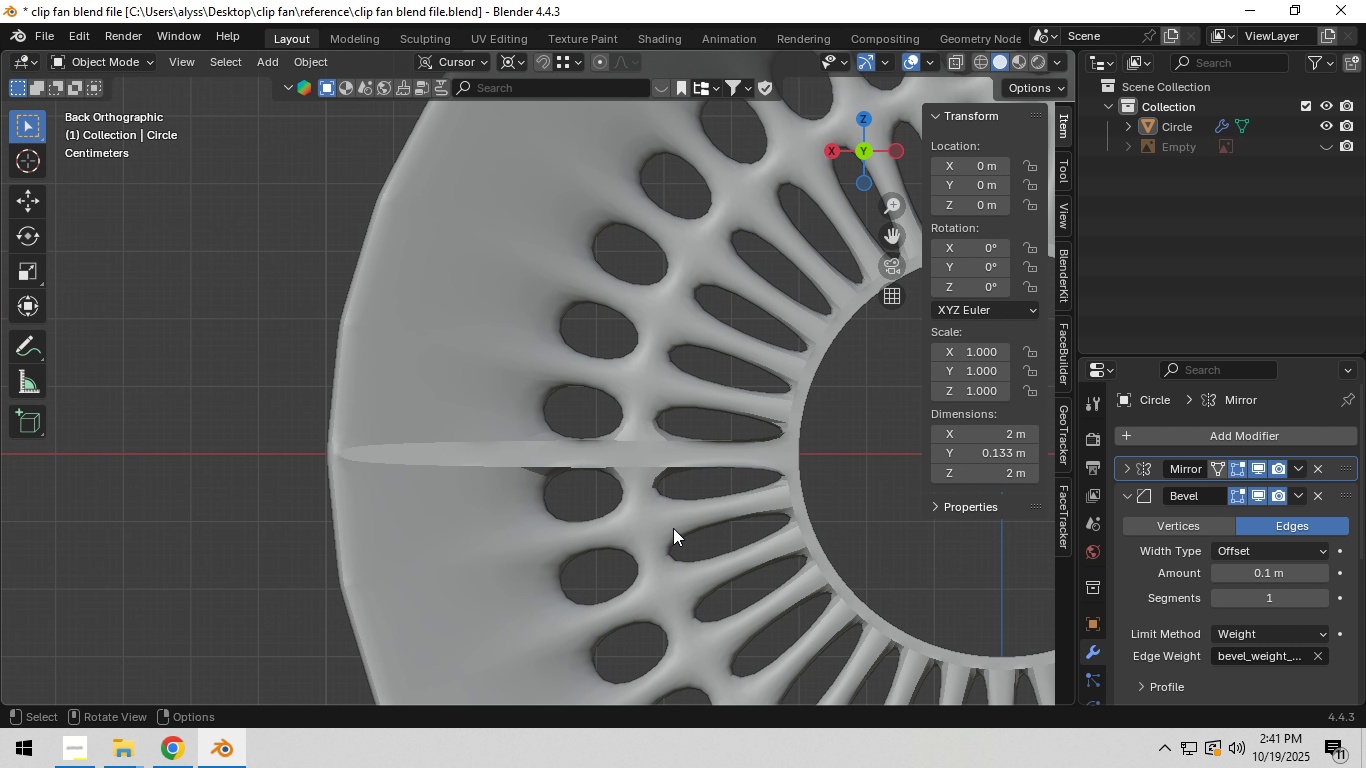 
scroll: coordinate [673, 528], scroll_direction: up, amount: 3.0
 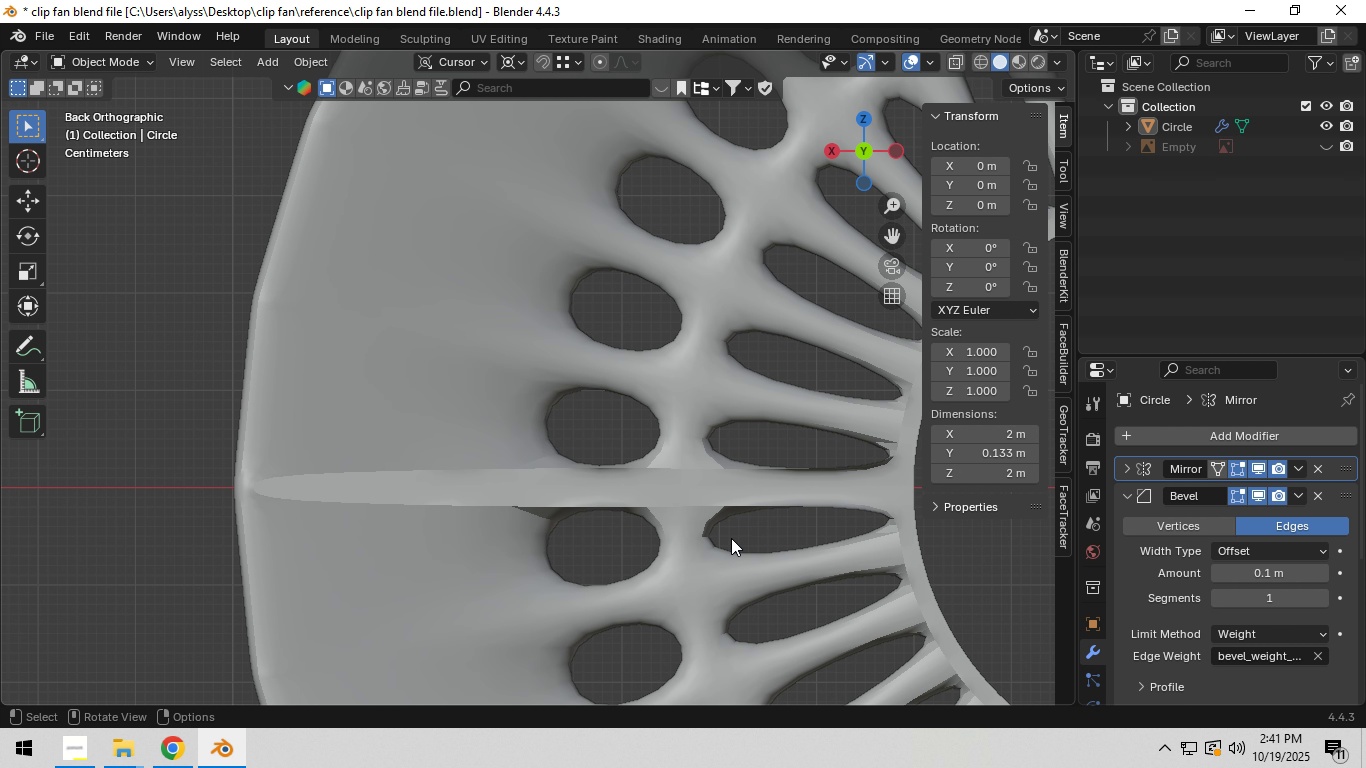 
key(Backquote)
 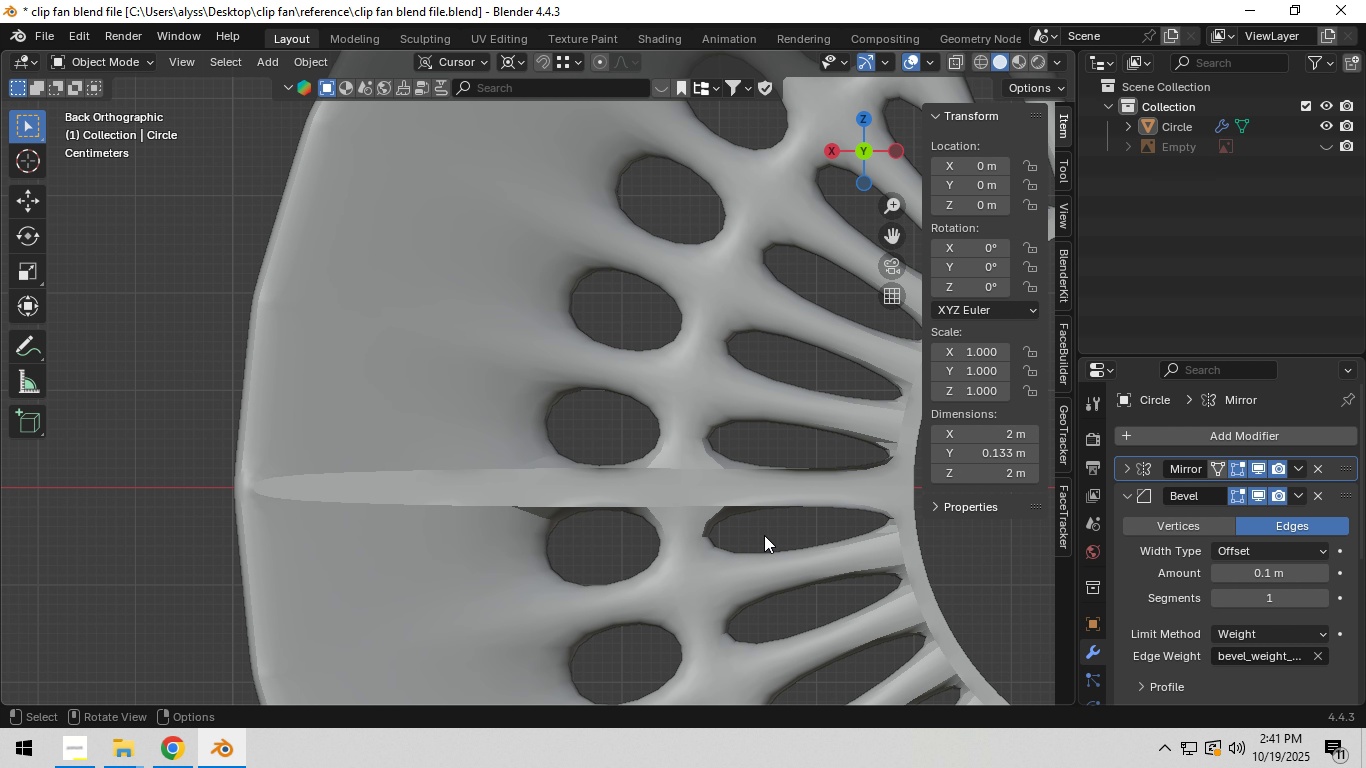 
key(Tab)
 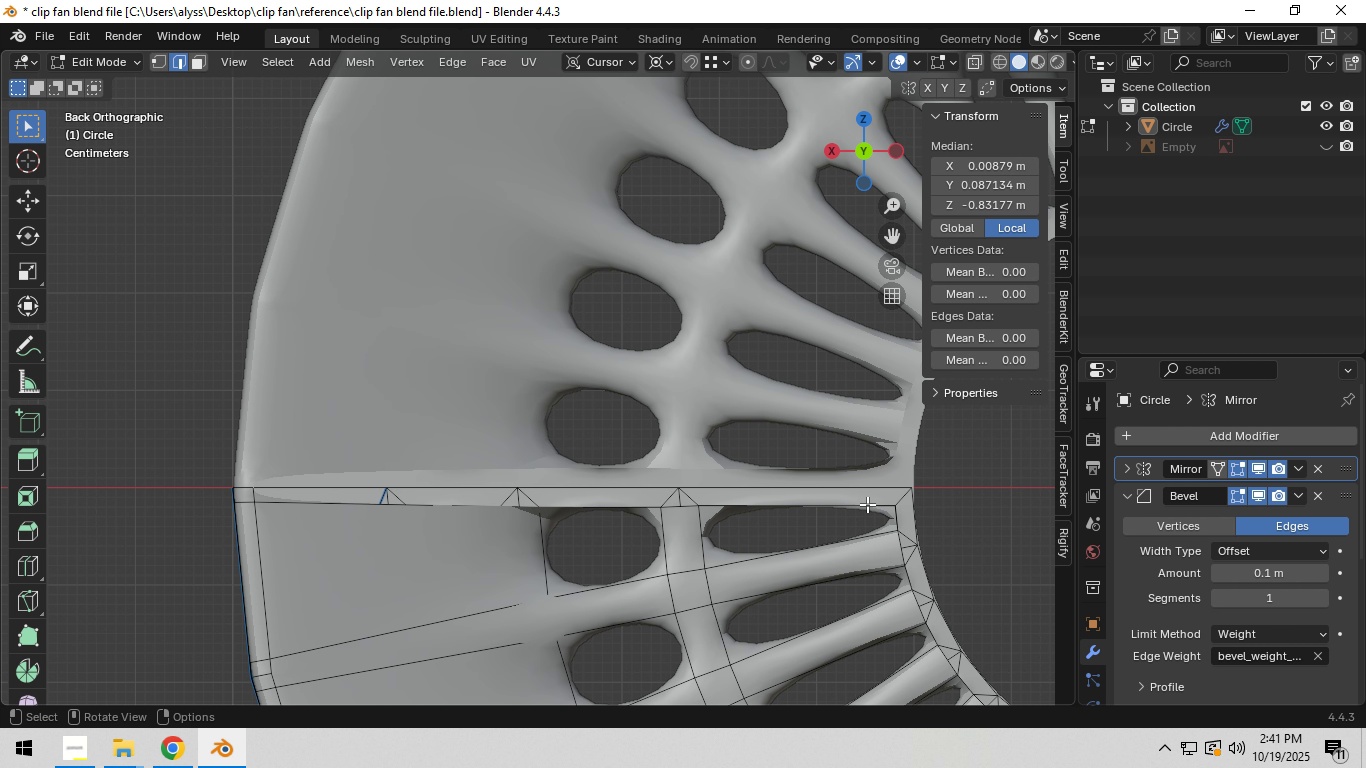 
left_click([874, 503])
 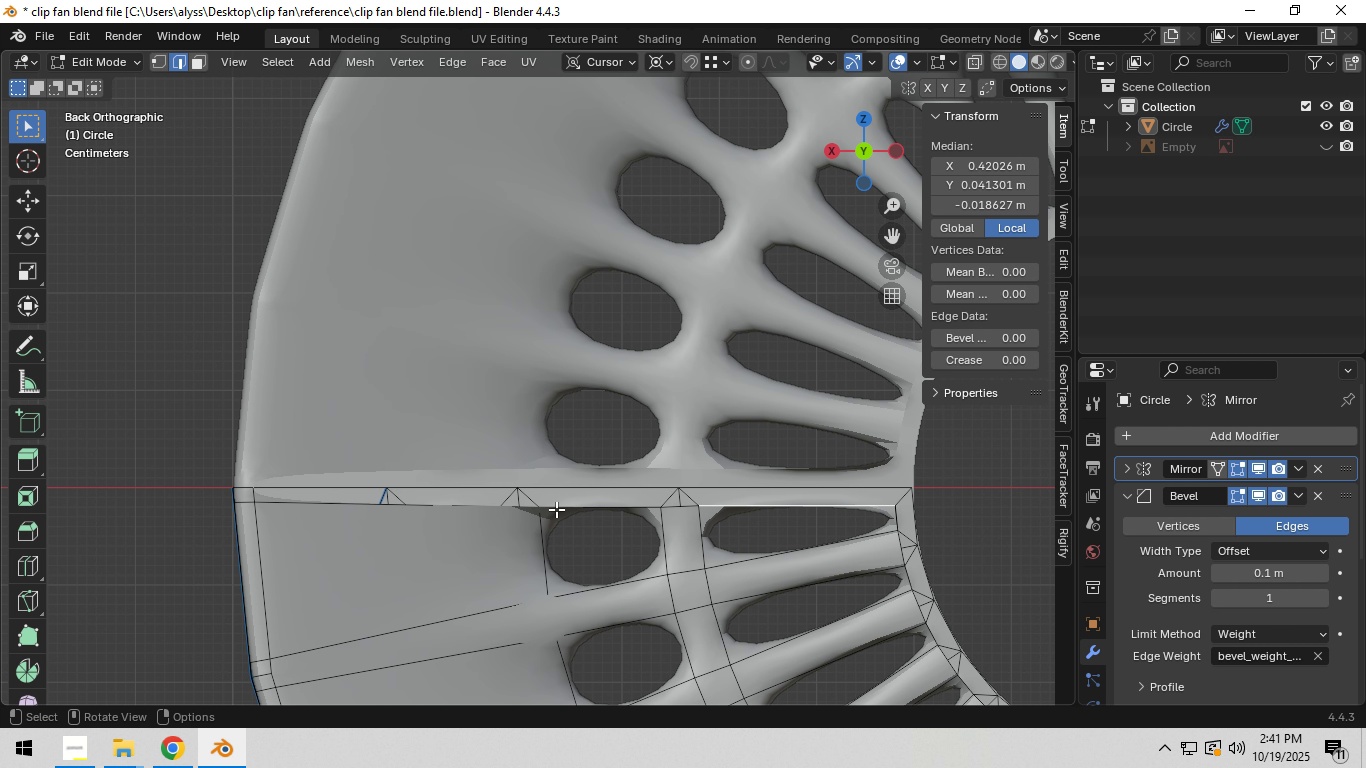 
hold_key(key=ControlLeft, duration=0.83)
left_click([558, 509])
 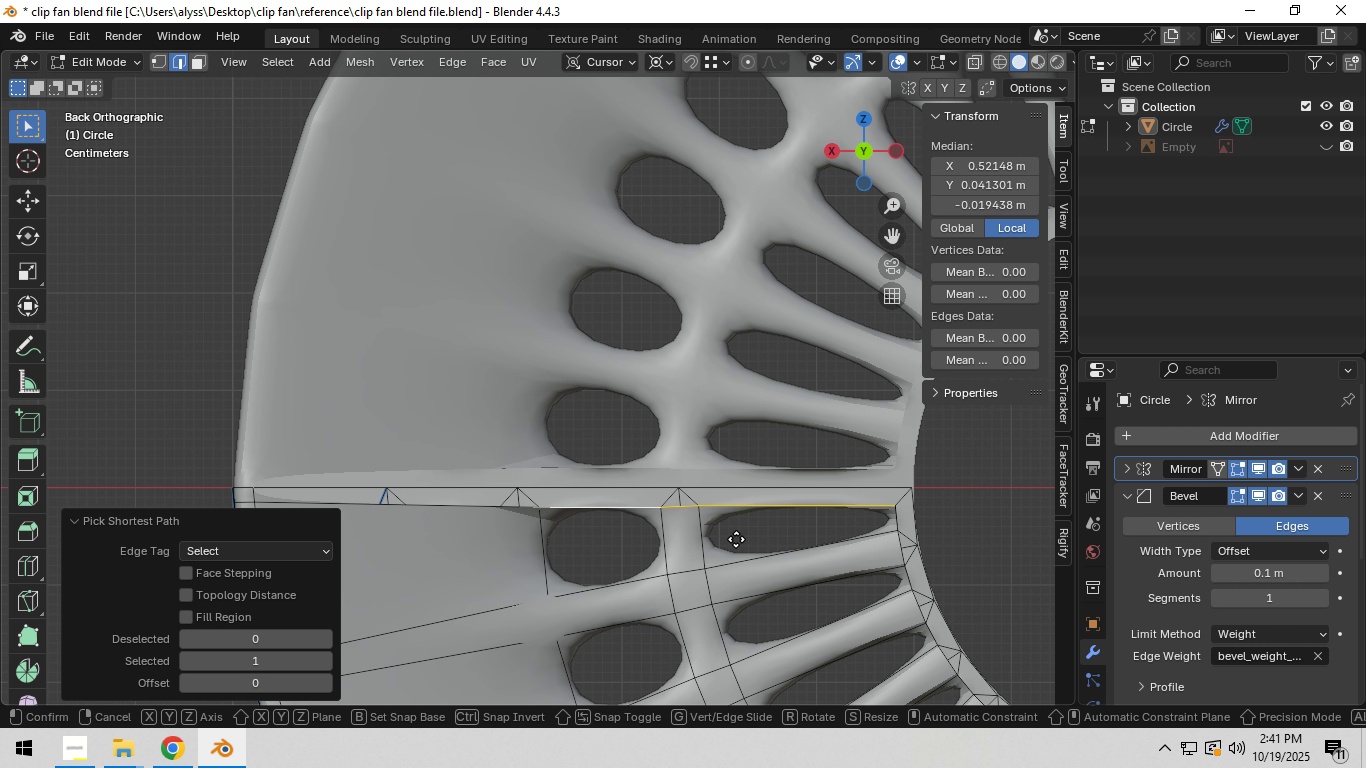 
key(E)
 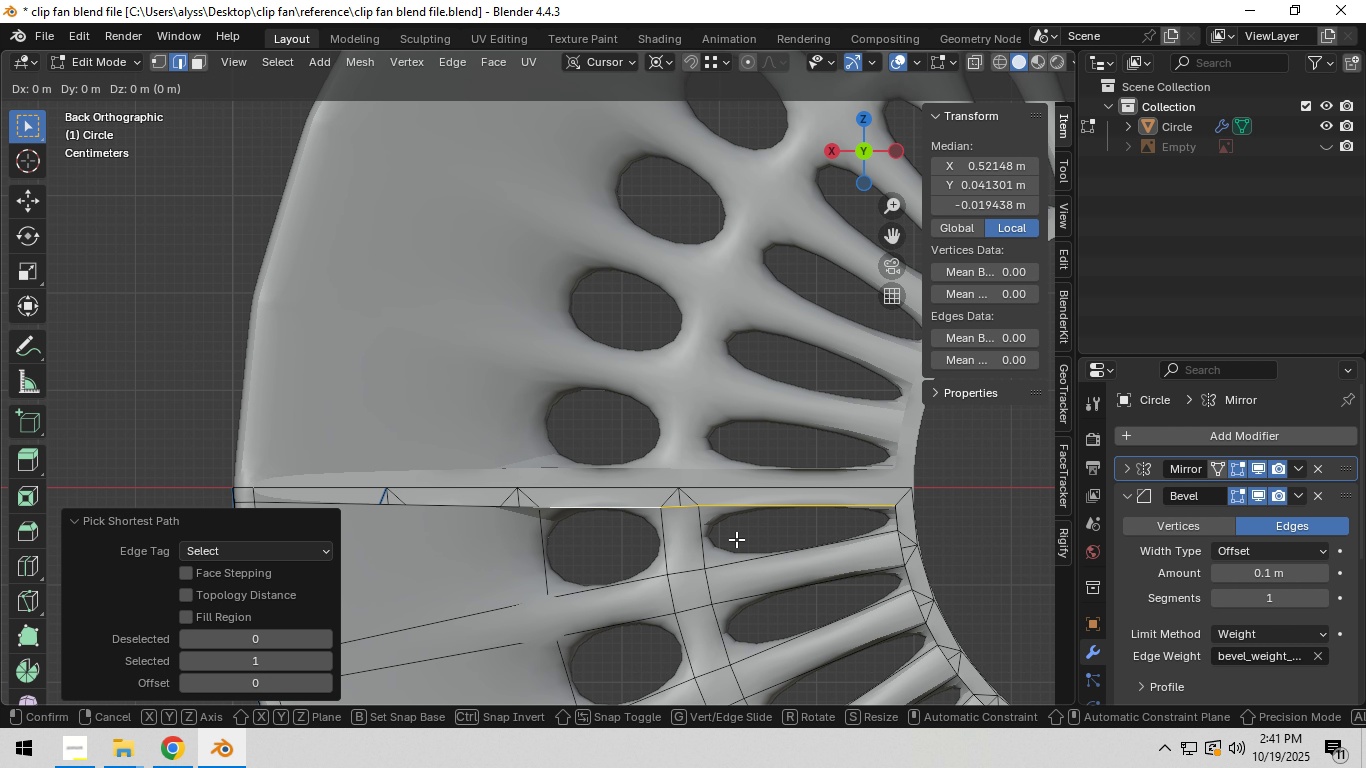 
right_click([736, 539])
 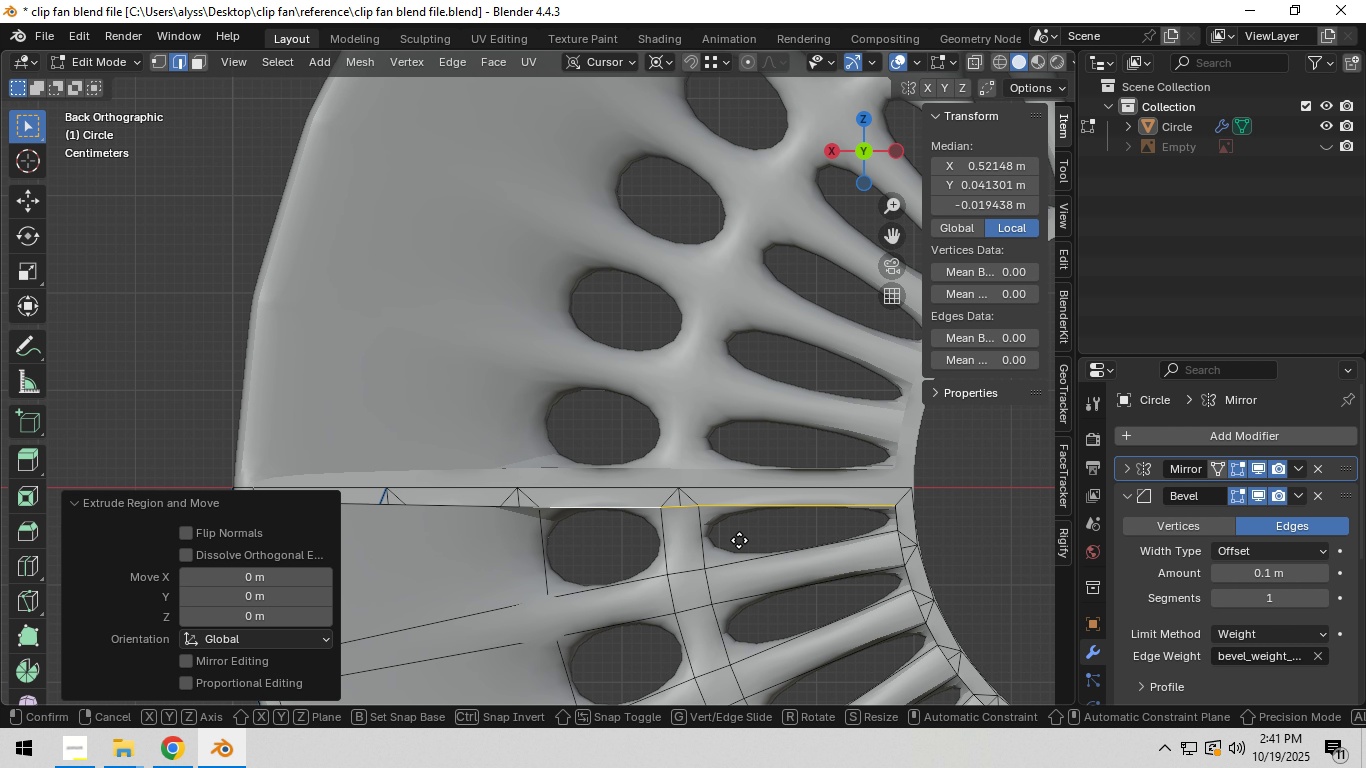 
type(gz)
 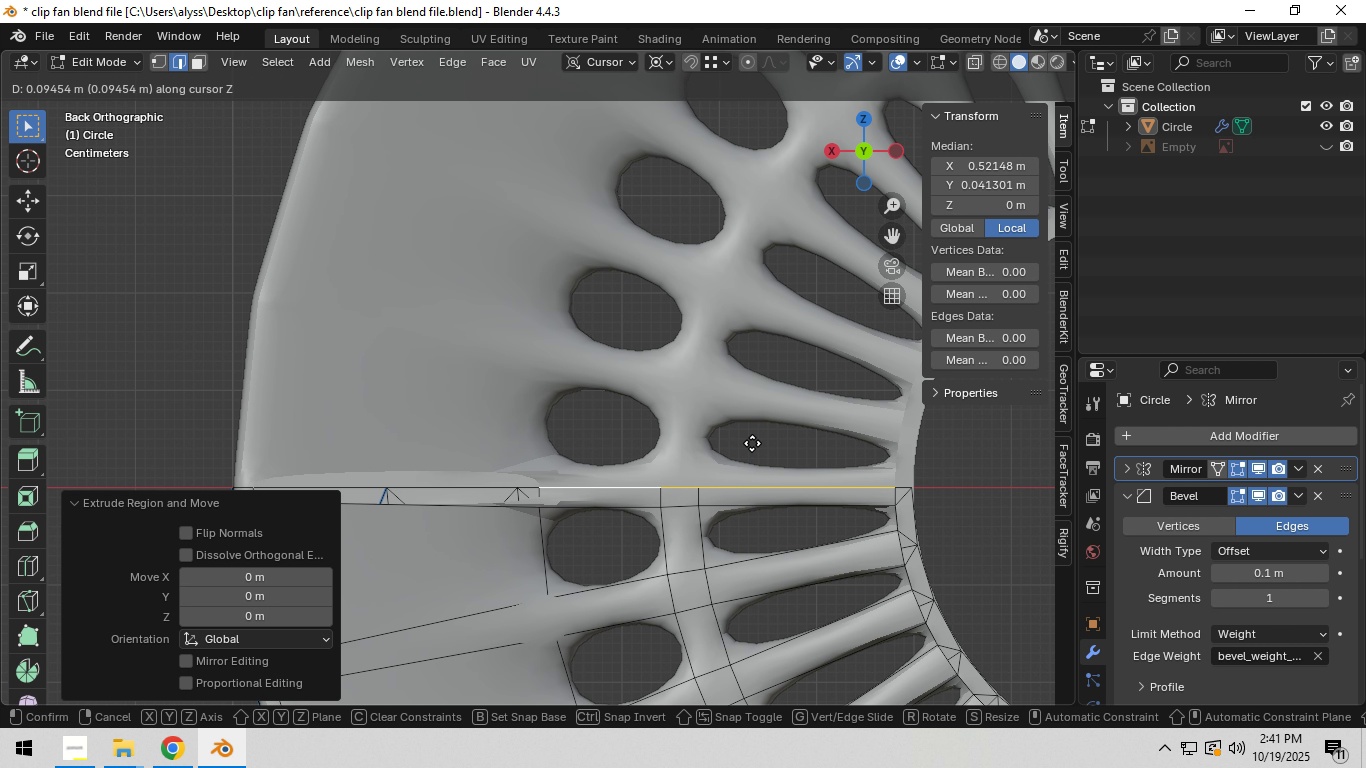 
left_click([758, 414])
 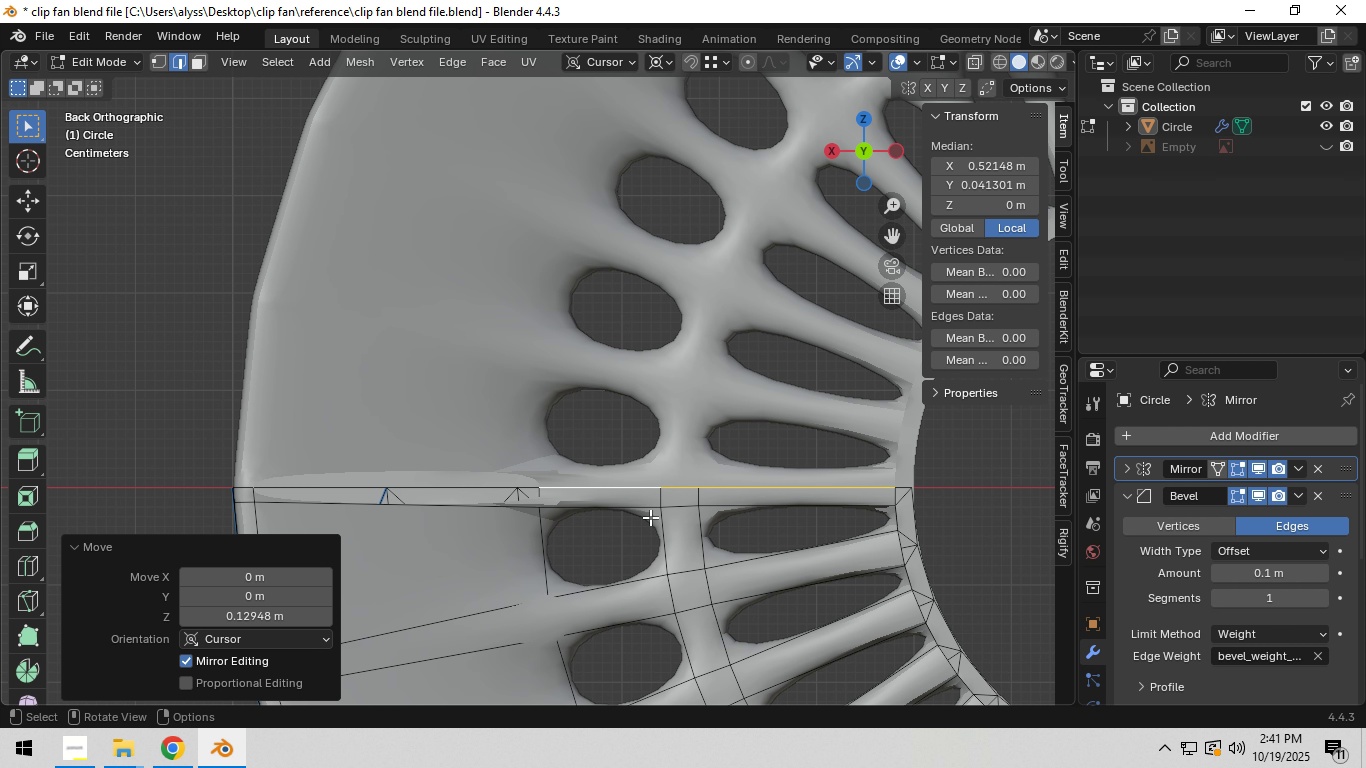 
hold_key(key=ShiftLeft, duration=0.73)
 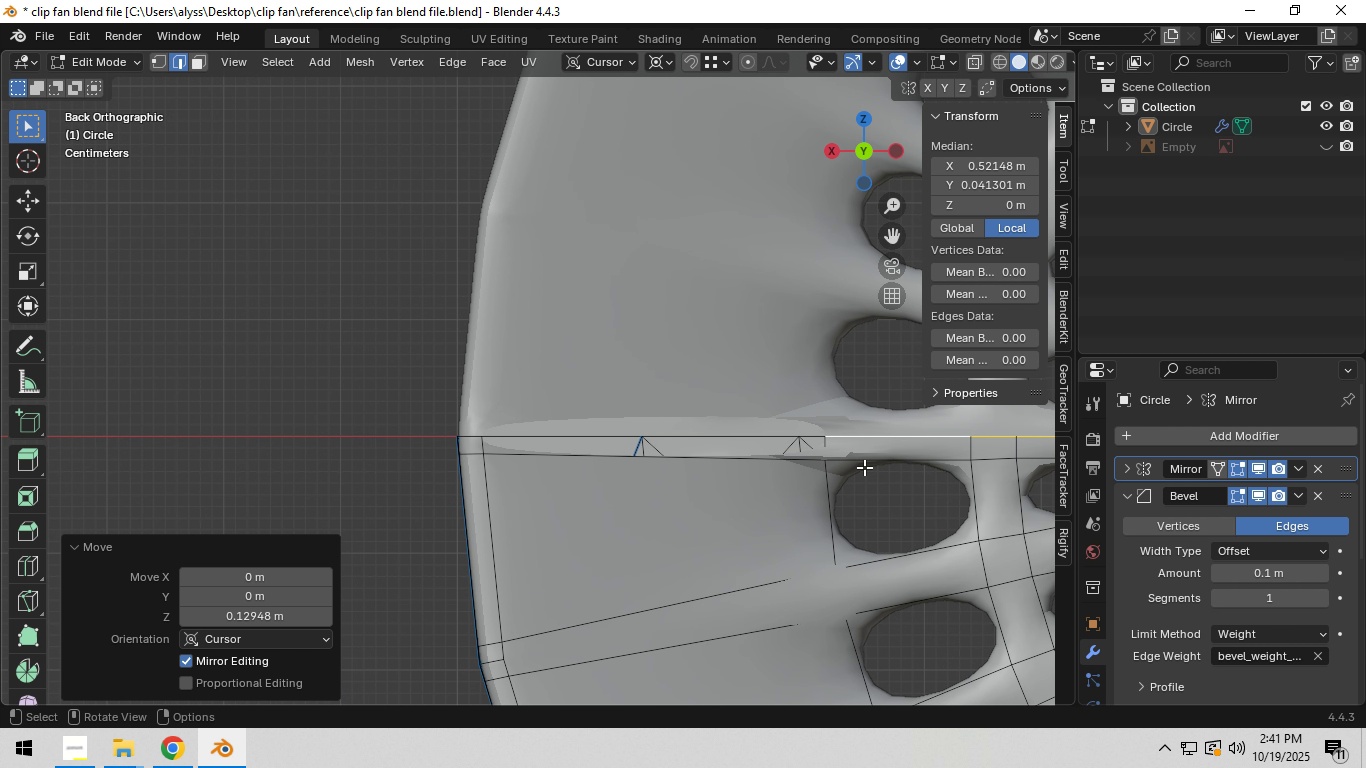 
scroll: coordinate [864, 468], scroll_direction: up, amount: 3.0
 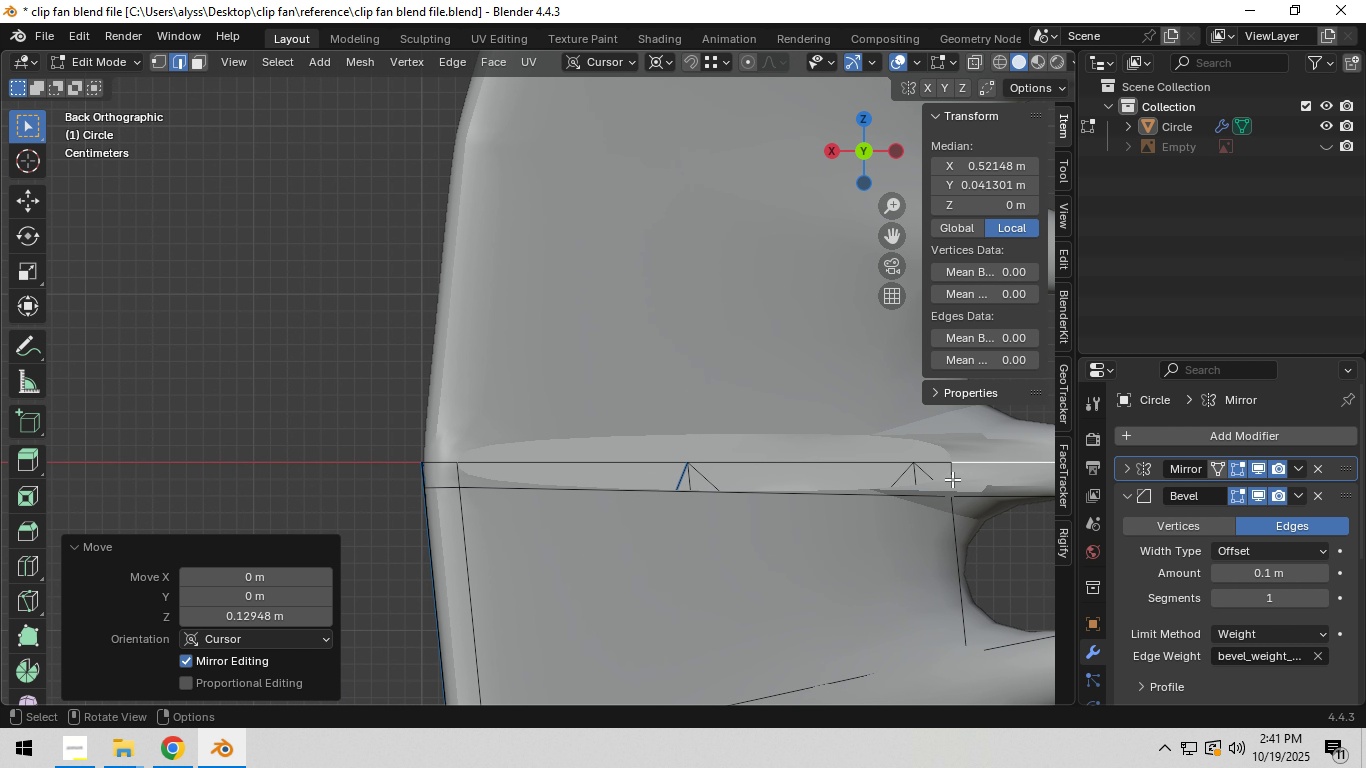 
left_click([952, 479])
 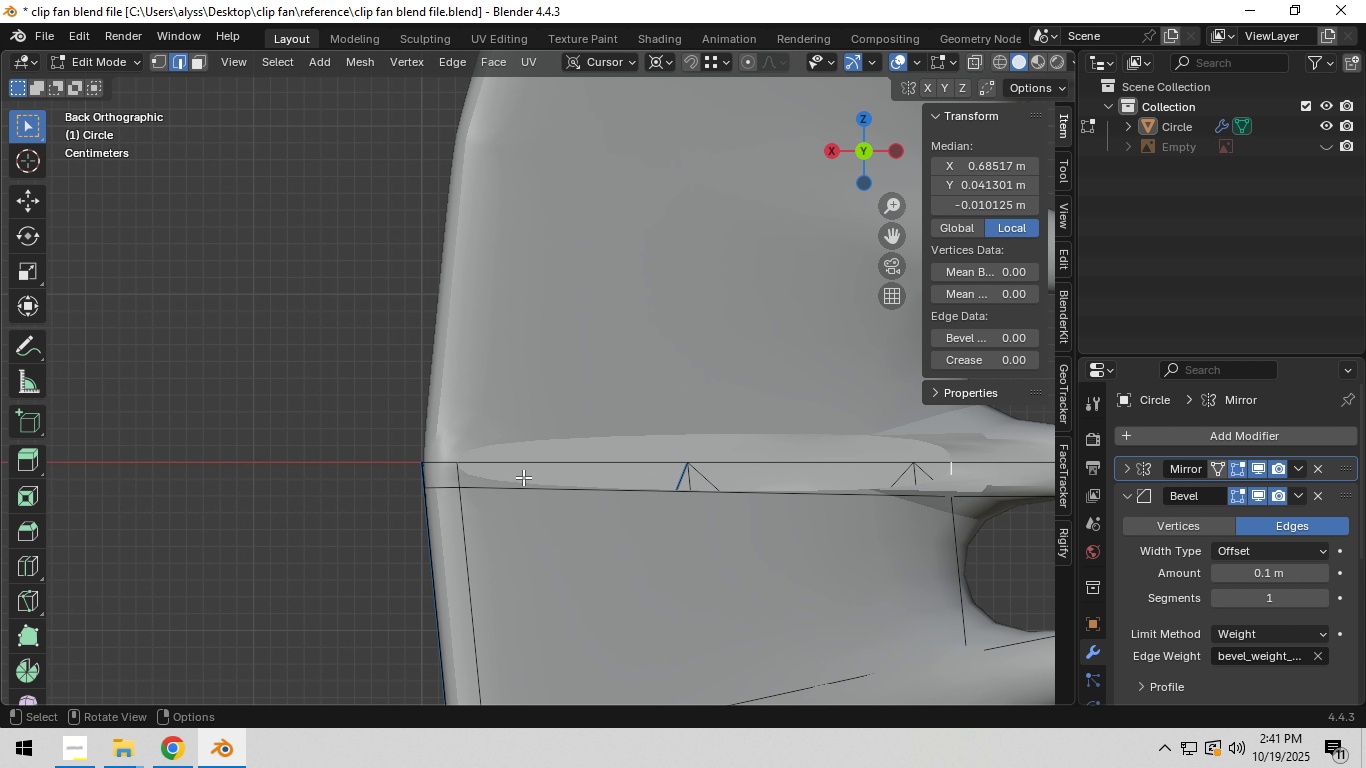 
hold_key(key=ControlLeft, duration=0.74)
left_click([459, 475])
 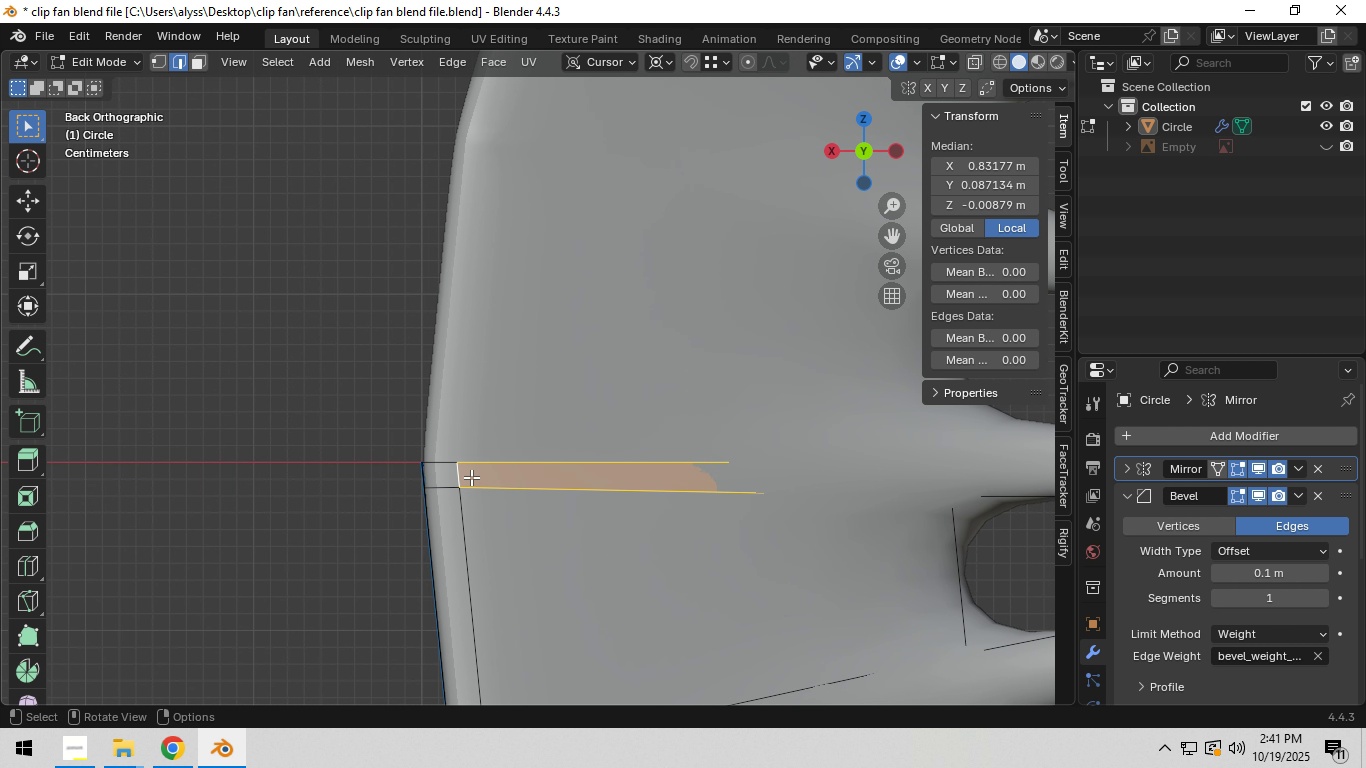 
key(F)
 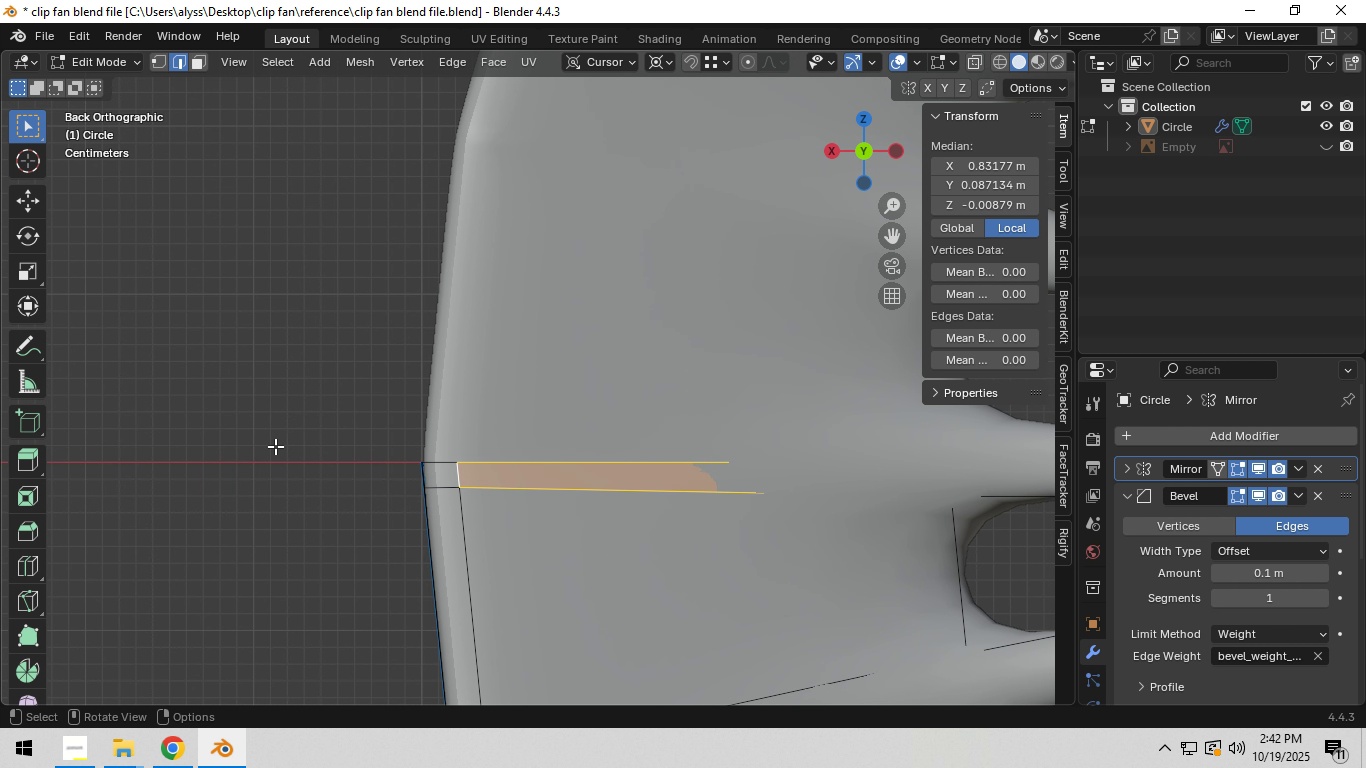 
left_click([275, 446])
 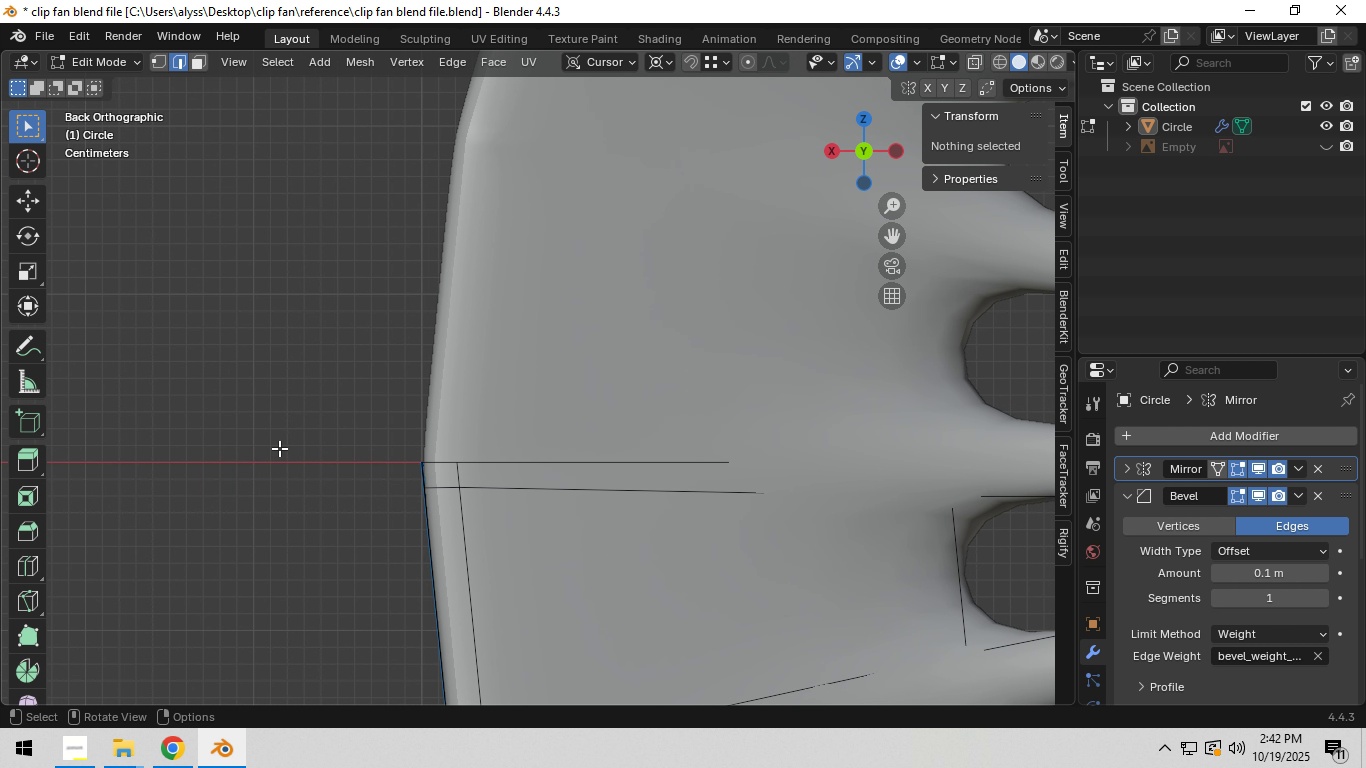 
scroll: coordinate [293, 456], scroll_direction: down, amount: 11.0
 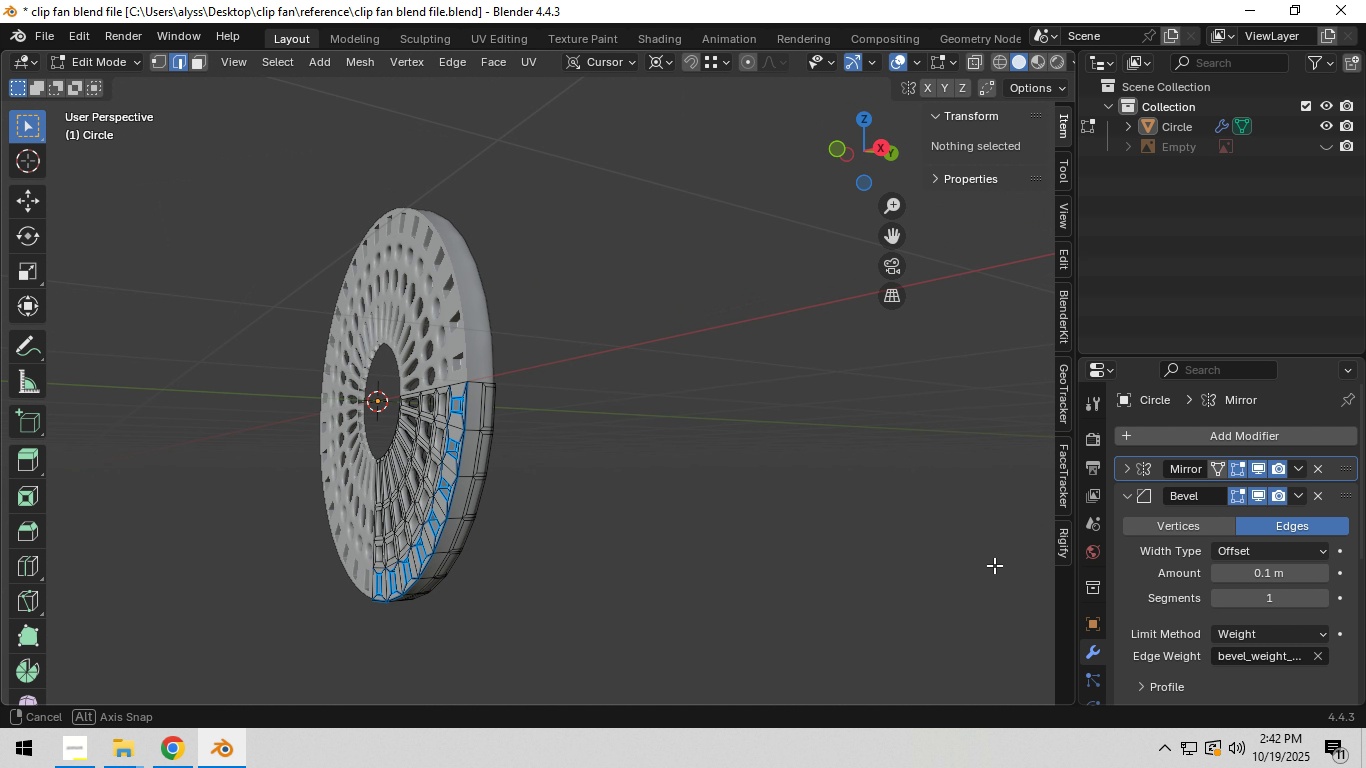 
key(Tab)
 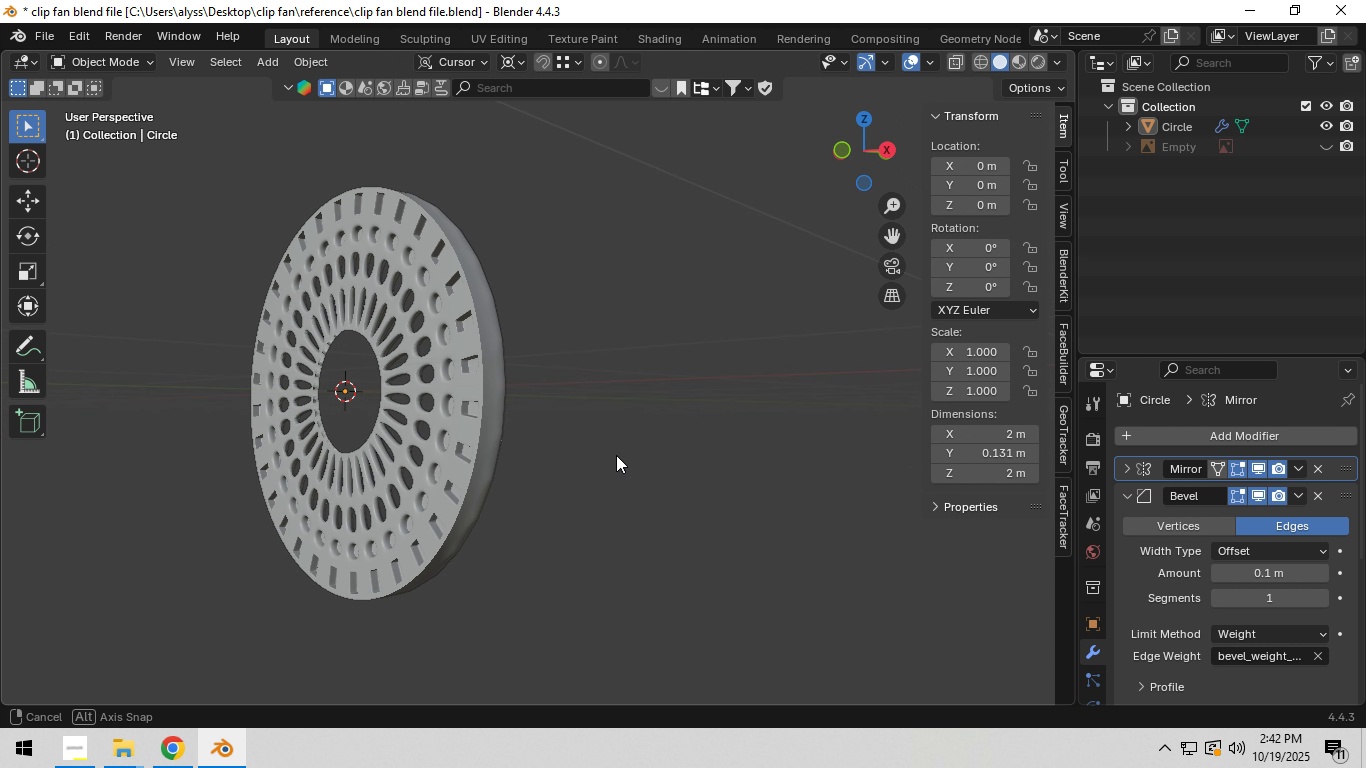 
key(Control+S)
 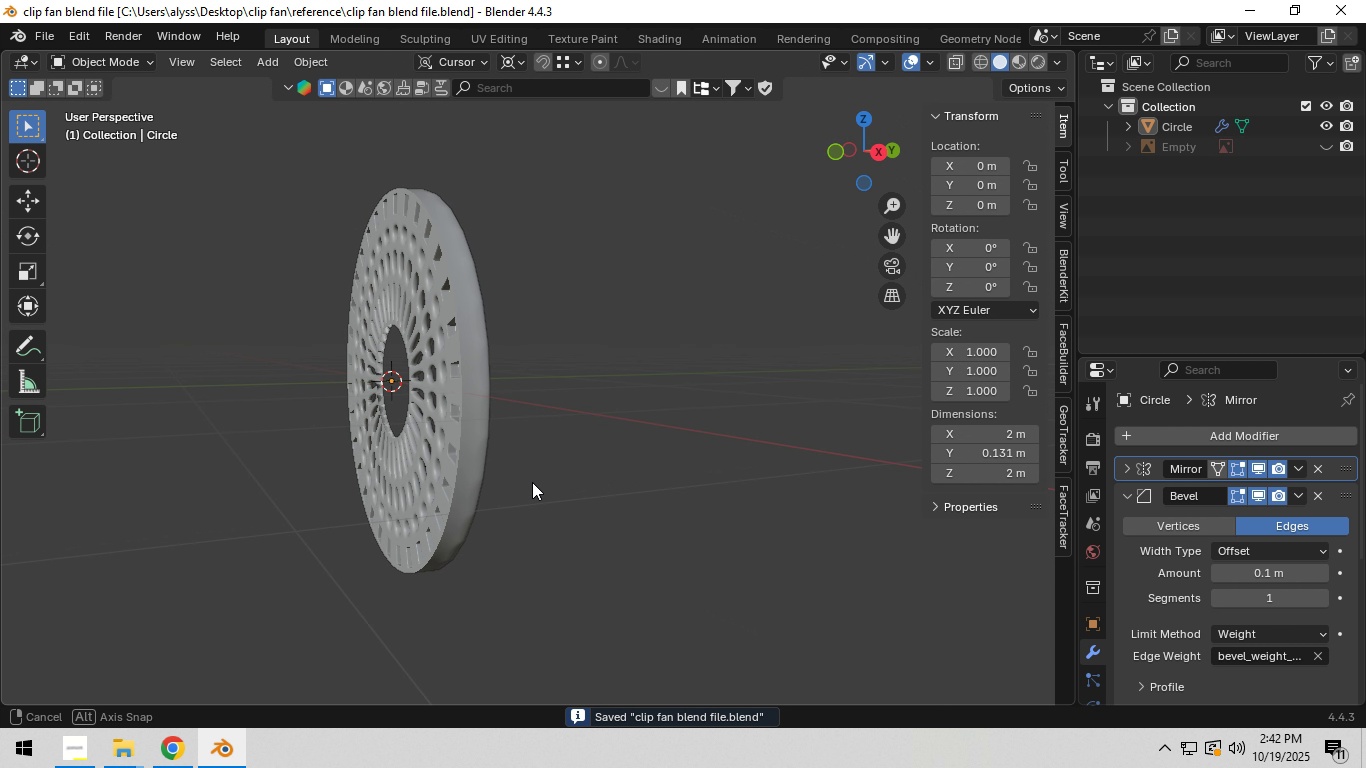 
scroll: coordinate [523, 483], scroll_direction: up, amount: 4.0
 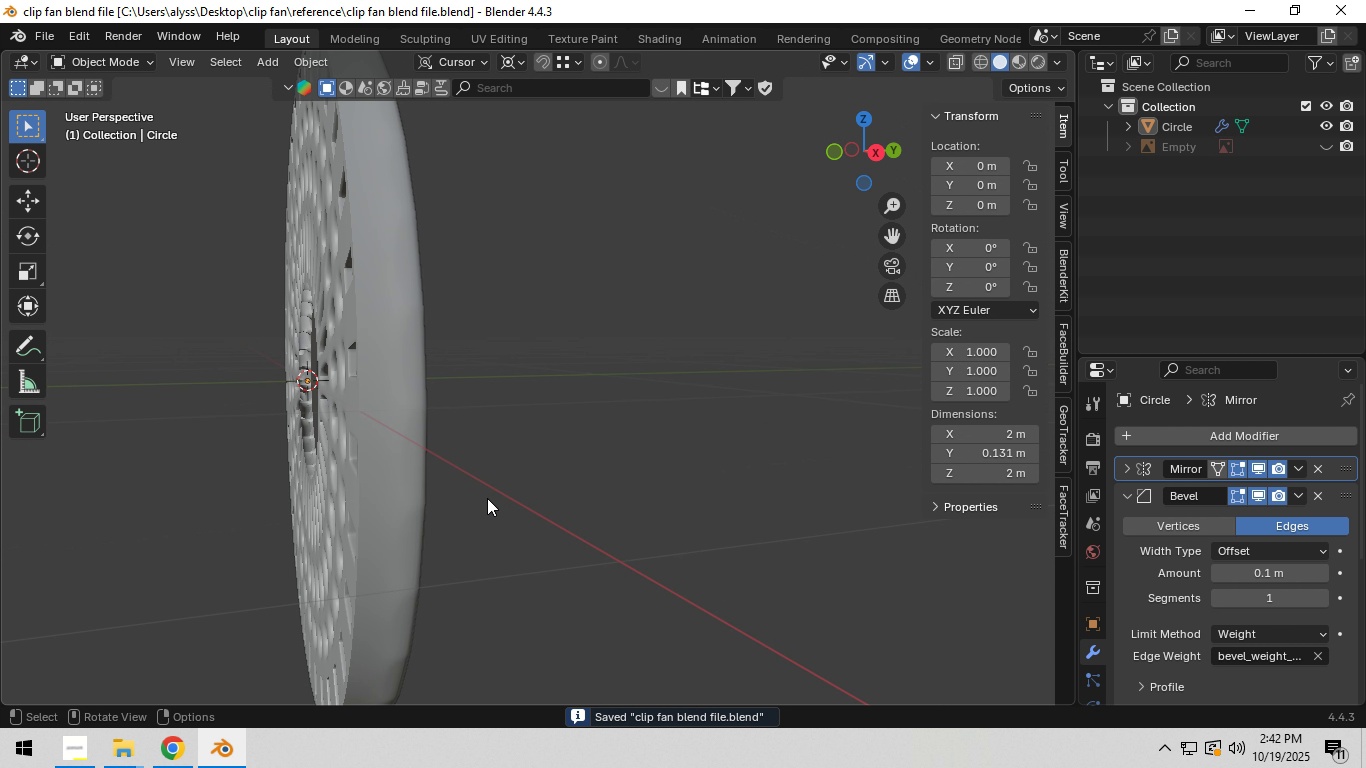 
key(Shift+ShiftLeft)
 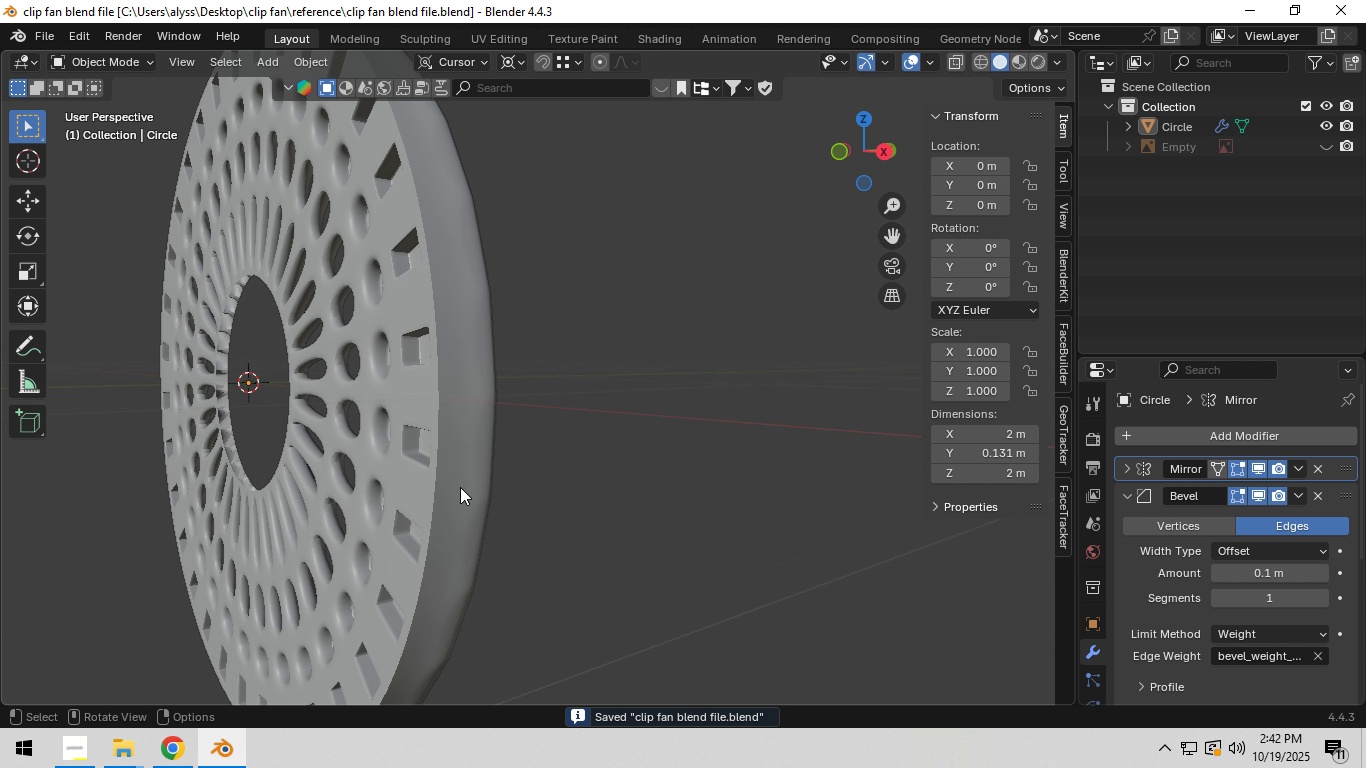 
left_click([455, 486])
 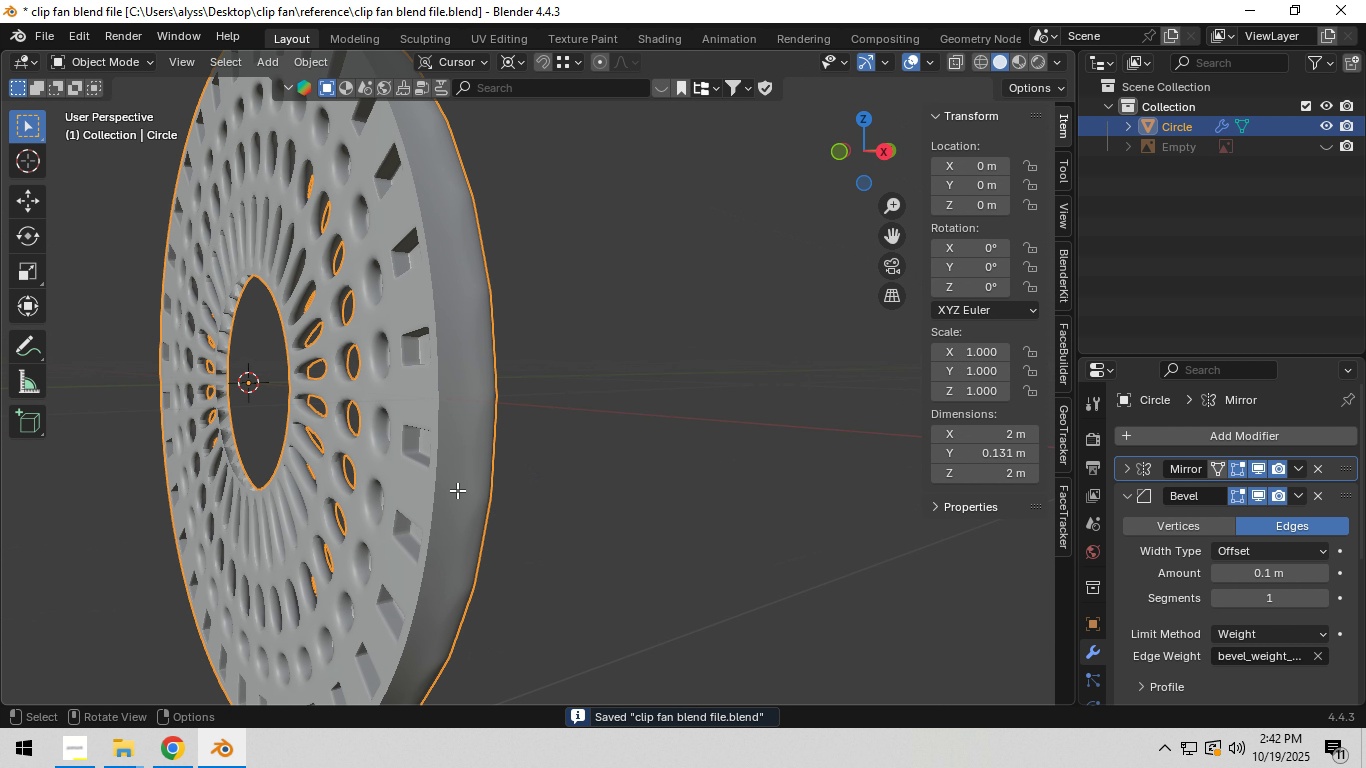 
key(Tab)
 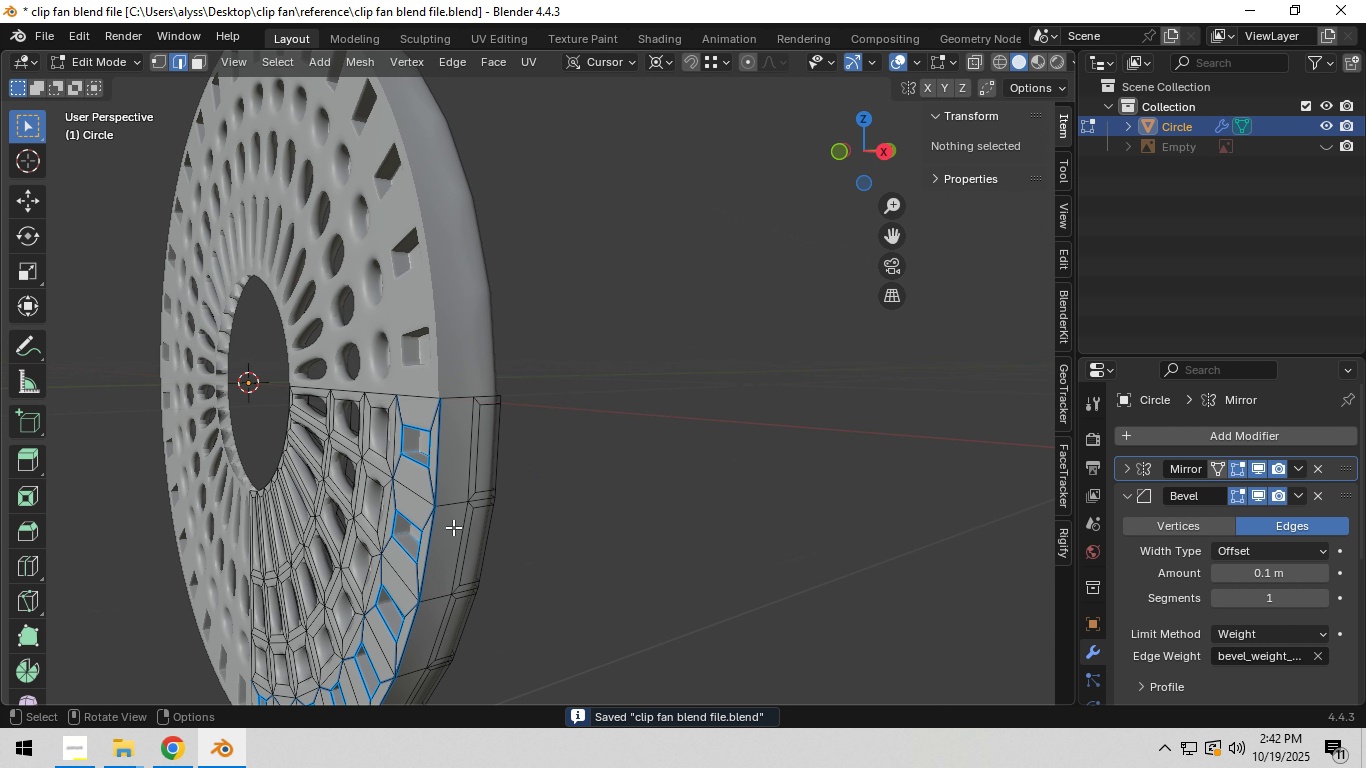 
hold_key(key=ShiftLeft, duration=0.75)
scroll: coordinate [623, 362], scroll_direction: up, amount: 1.0
 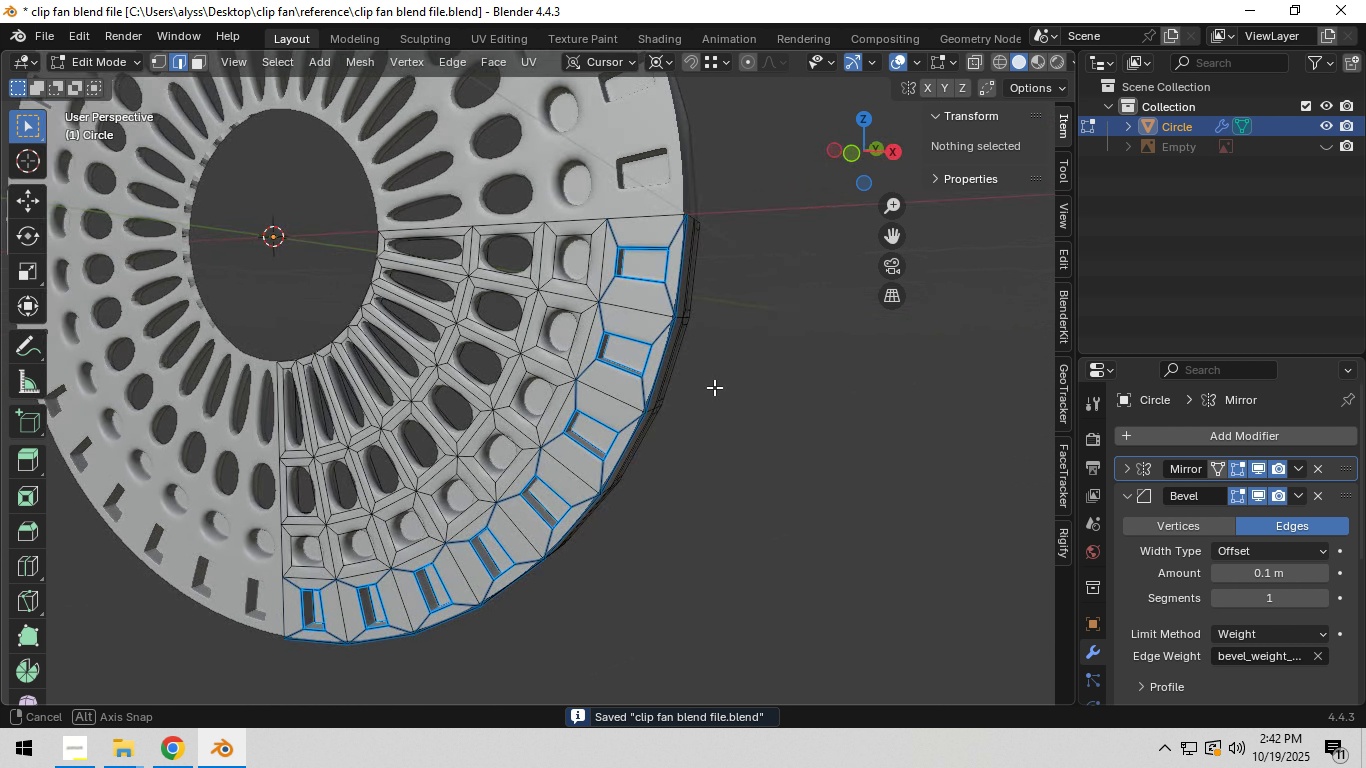 
hold_key(key=ShiftLeft, duration=0.75)
 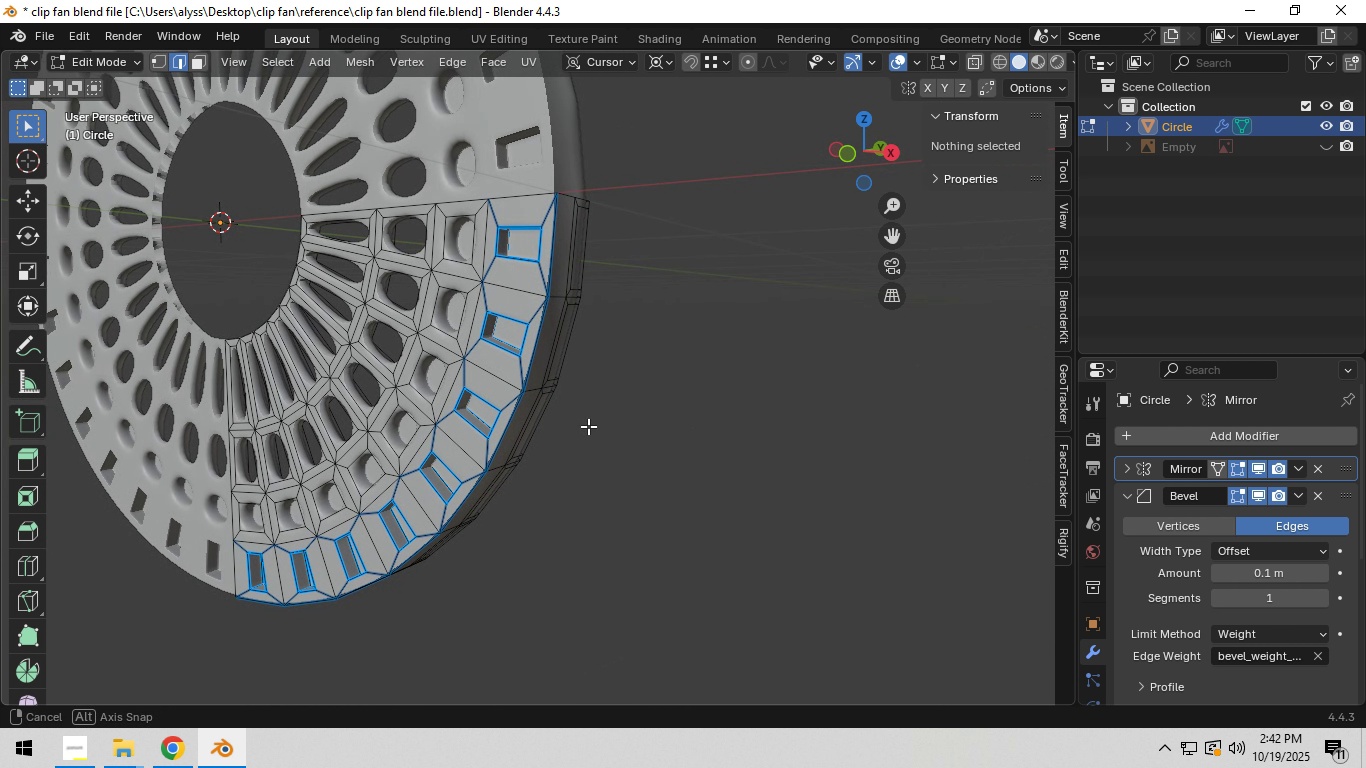 
scroll: coordinate [588, 426], scroll_direction: up, amount: 2.0
 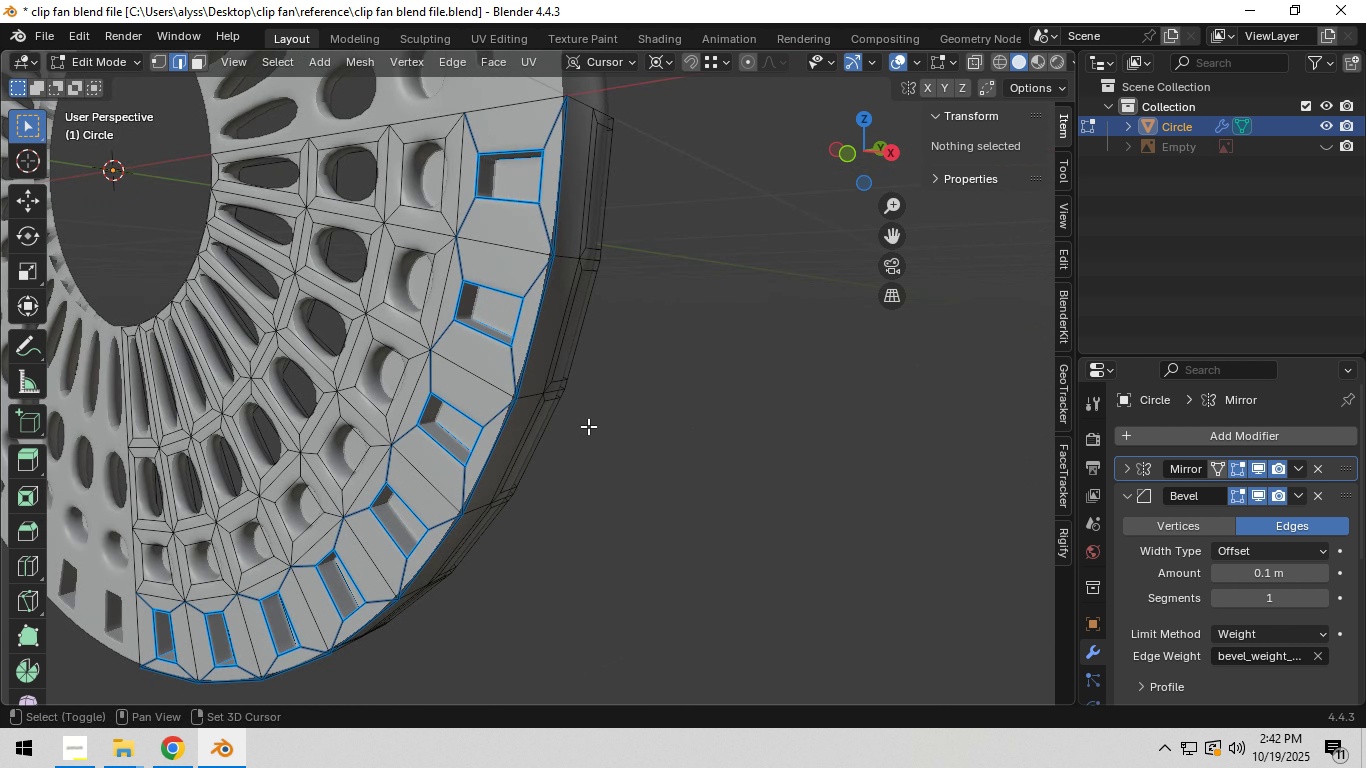 
hold_key(key=ShiftLeft, duration=0.82)
 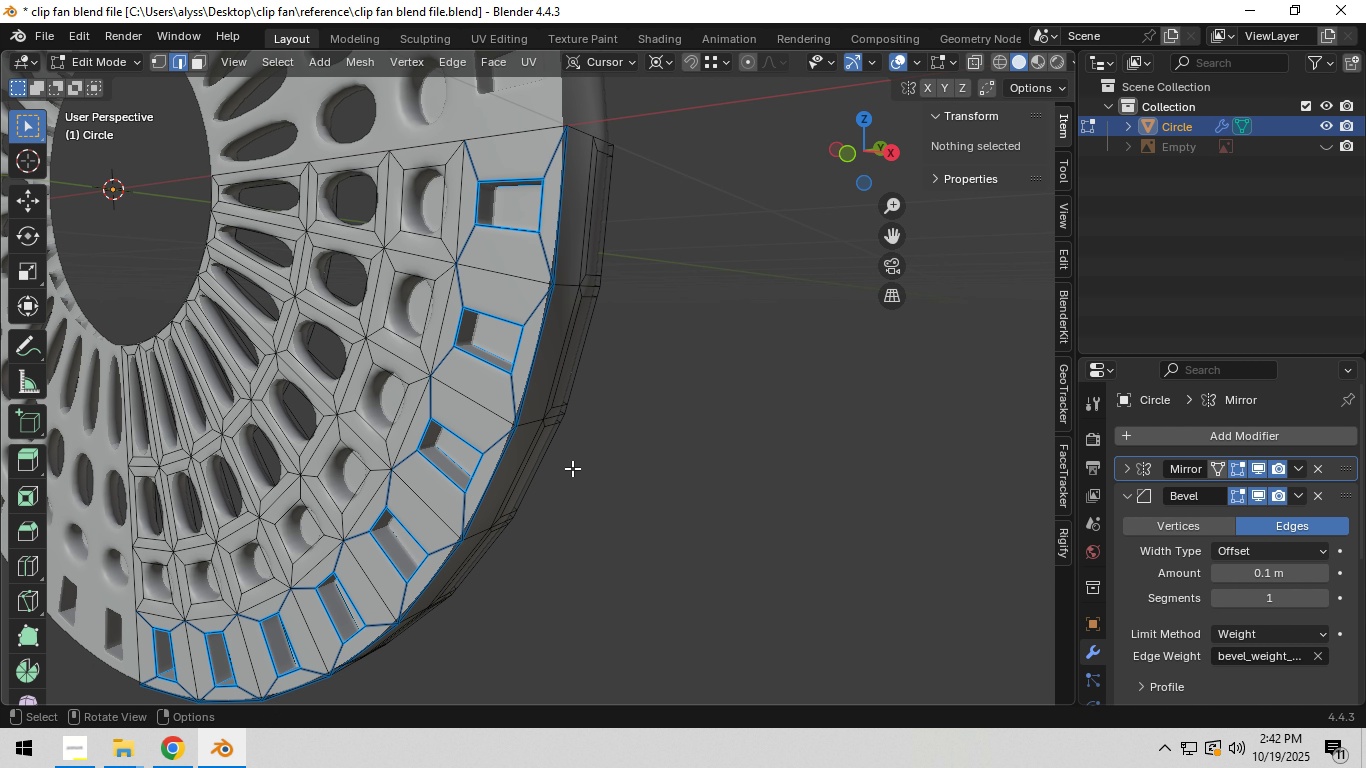 
hold_key(key=ShiftLeft, duration=0.65)
 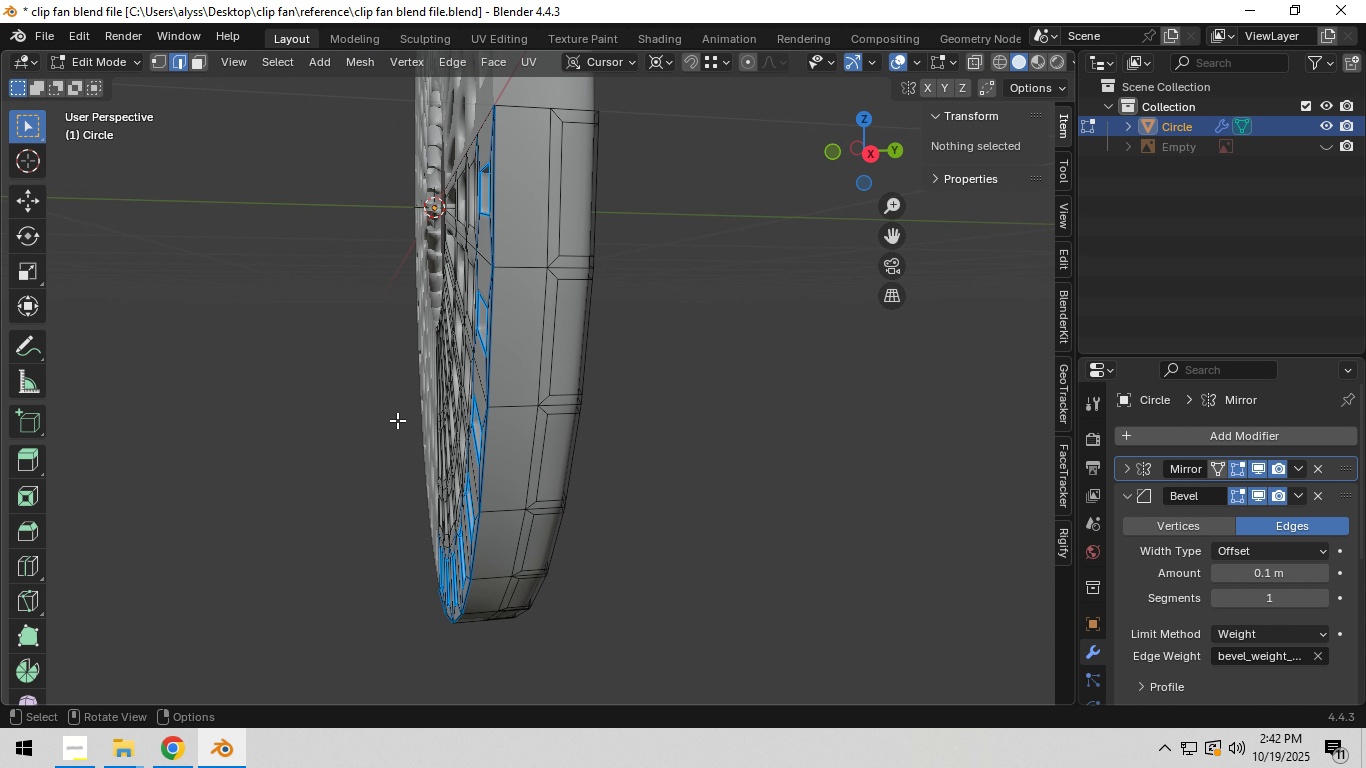 
scroll: coordinate [543, 409], scroll_direction: down, amount: 4.0
 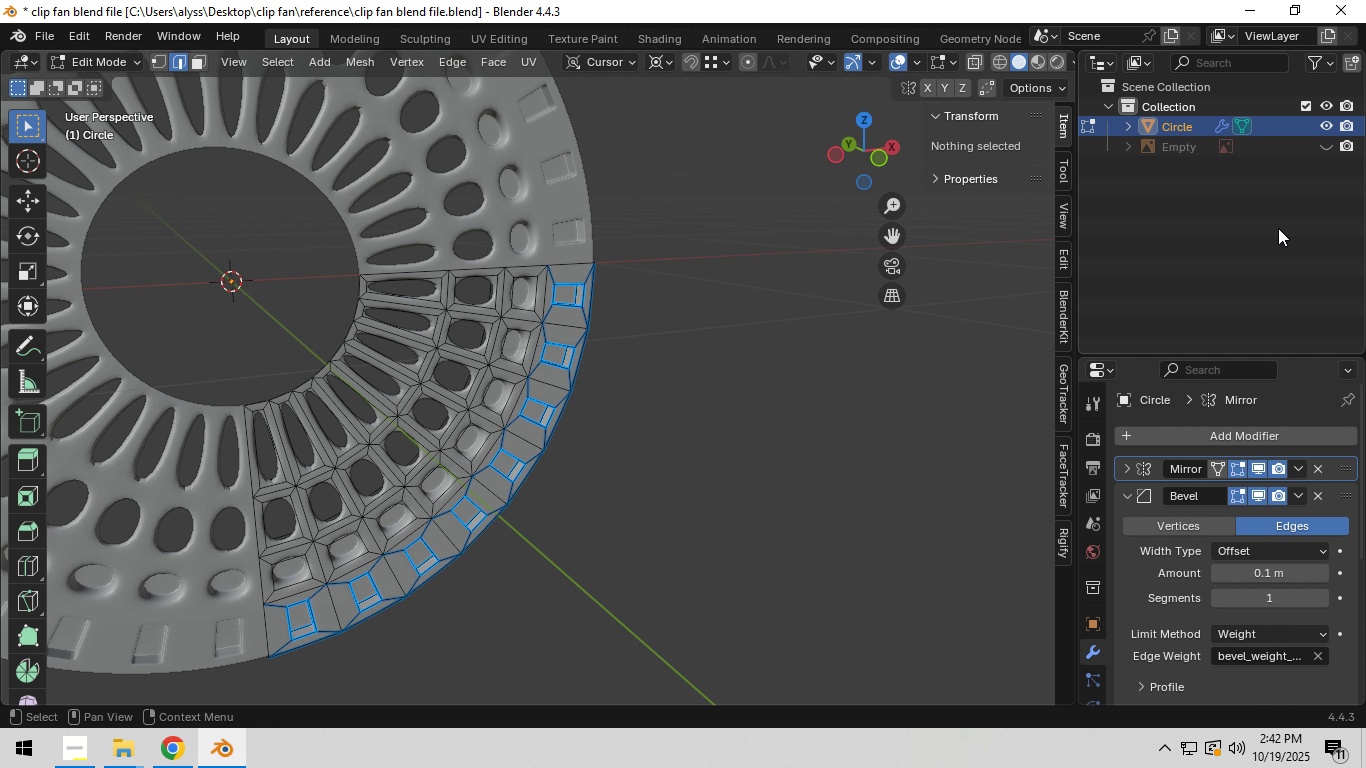 
left_click([1322, 144])
 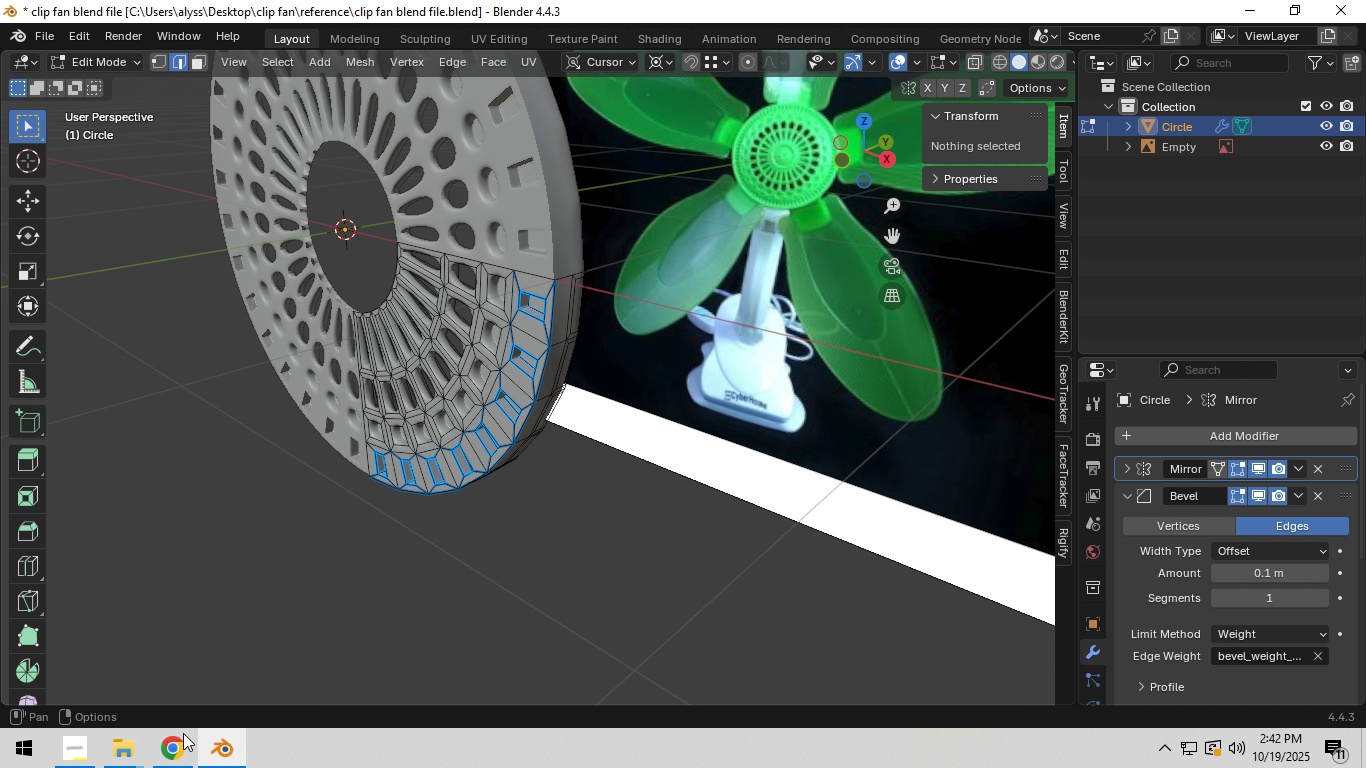 
left_click([167, 750])
 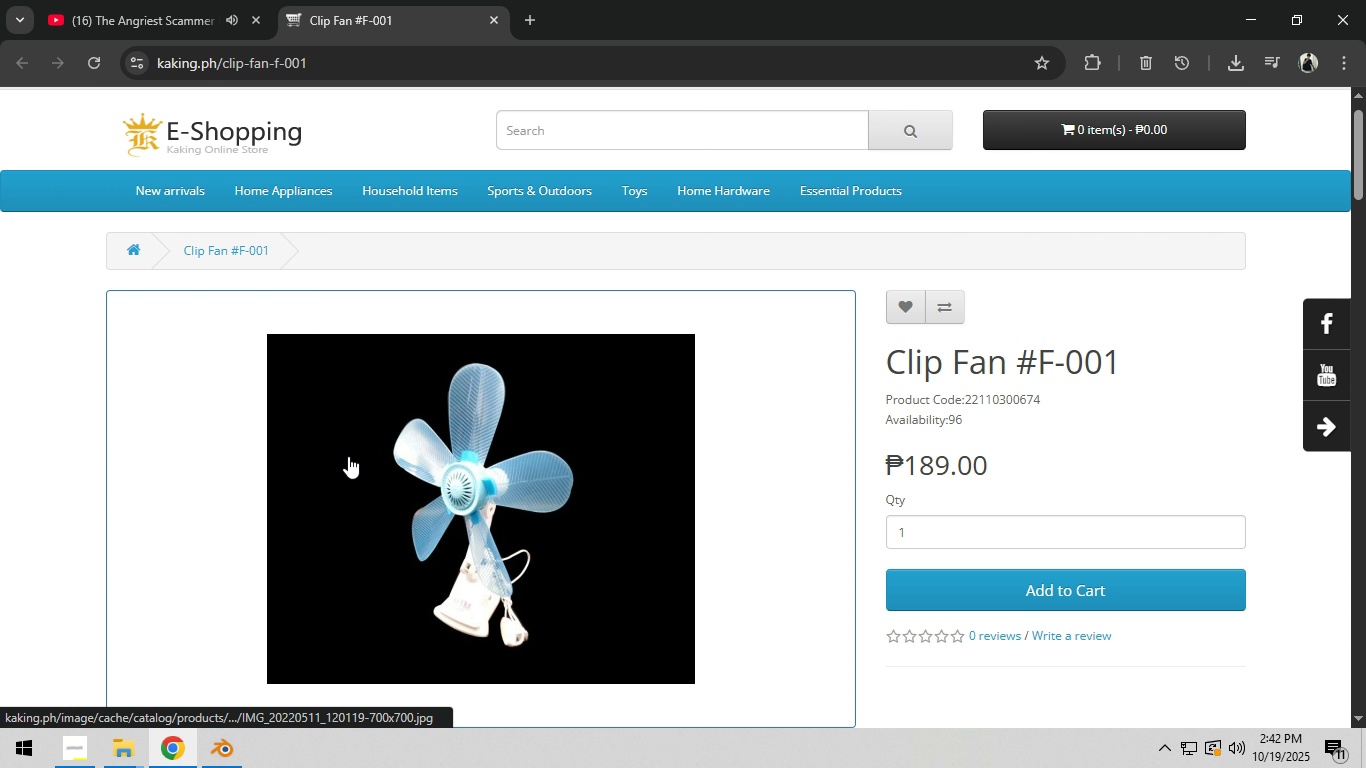 
scroll: coordinate [443, 495], scroll_direction: up, amount: 5.0
 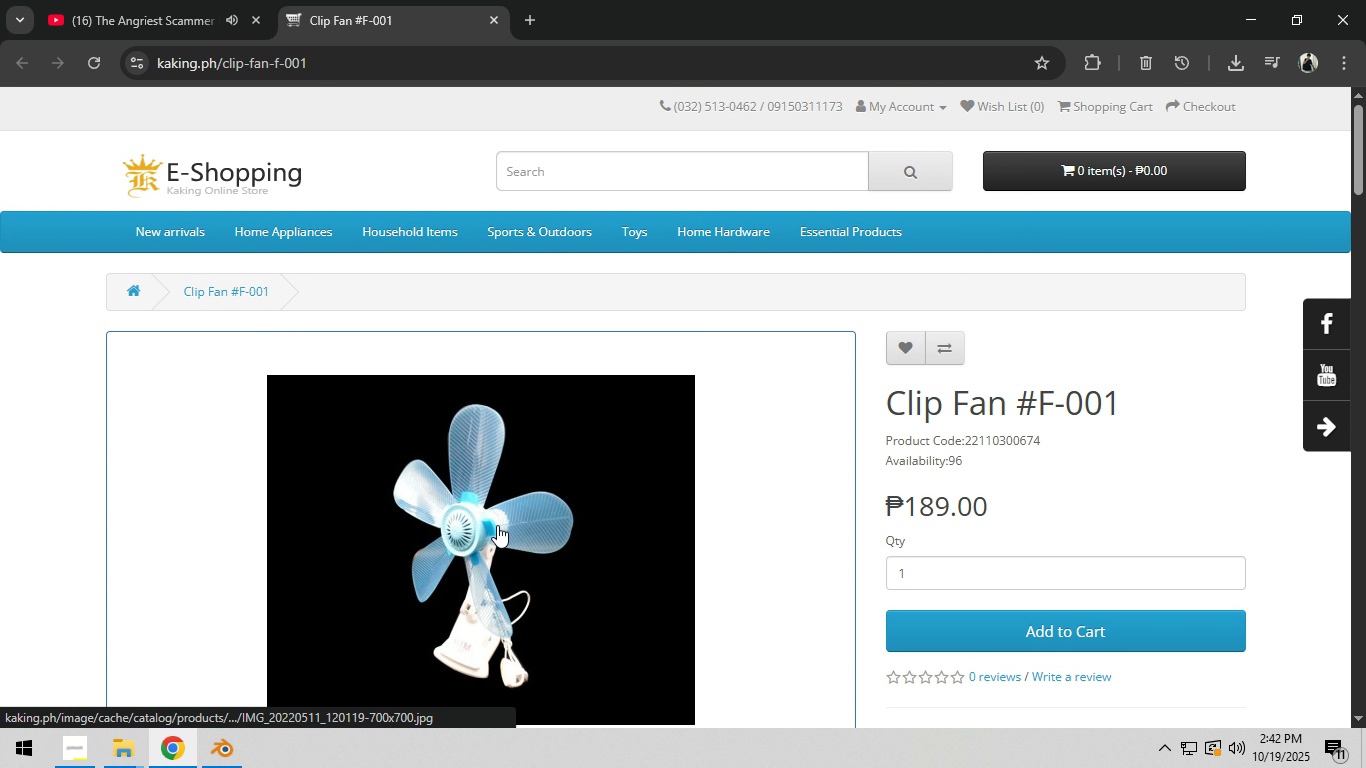 
scroll: coordinate [497, 525], scroll_direction: down, amount: 3.0
 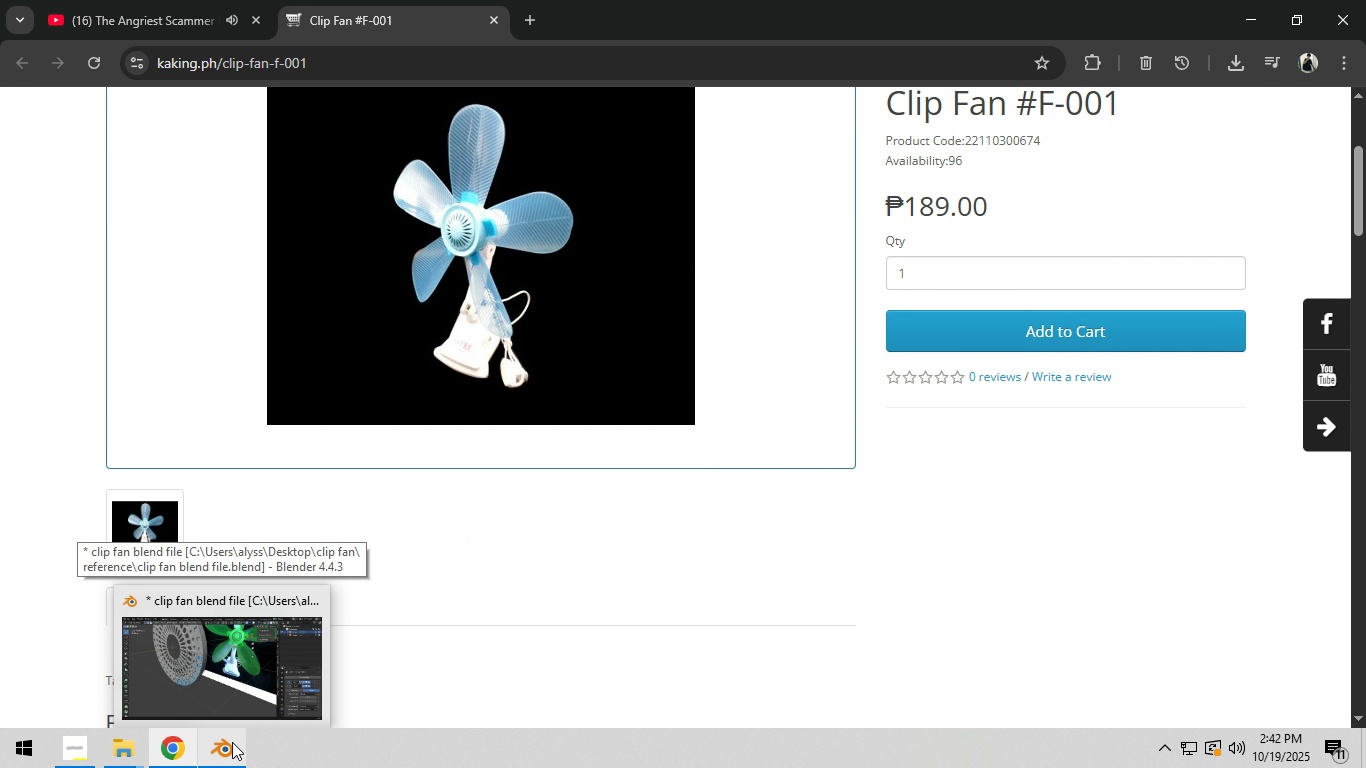 
left_click([229, 749])
 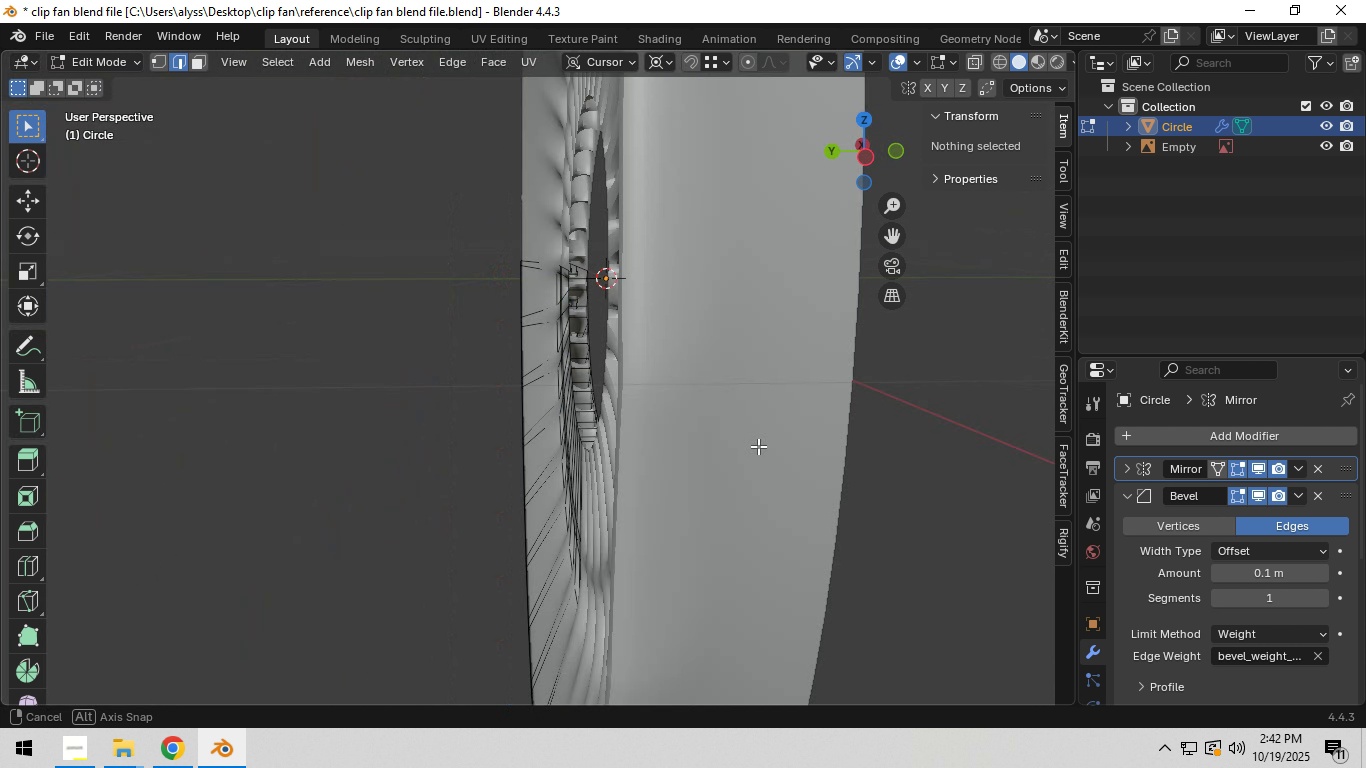 
hold_key(key=ShiftLeft, duration=0.39)
 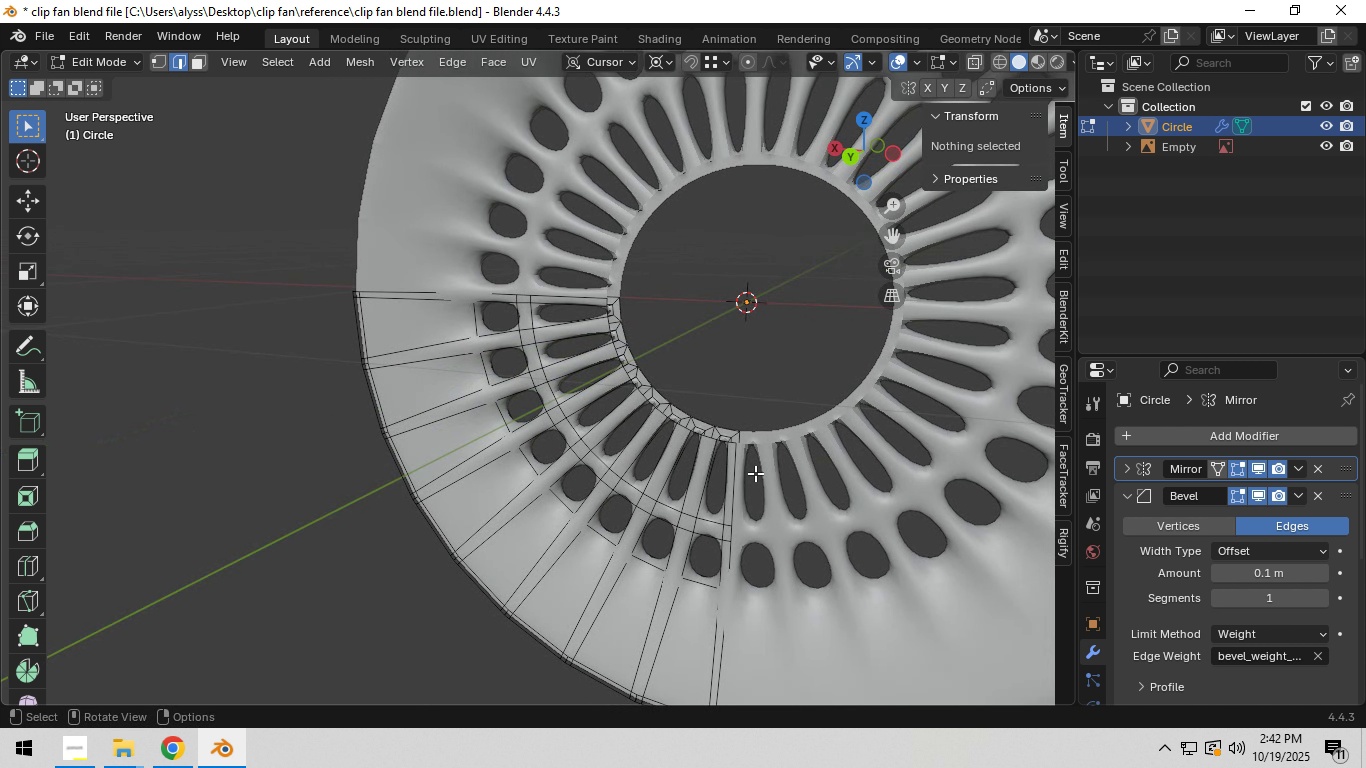 
scroll: coordinate [755, 473], scroll_direction: up, amount: 4.0
 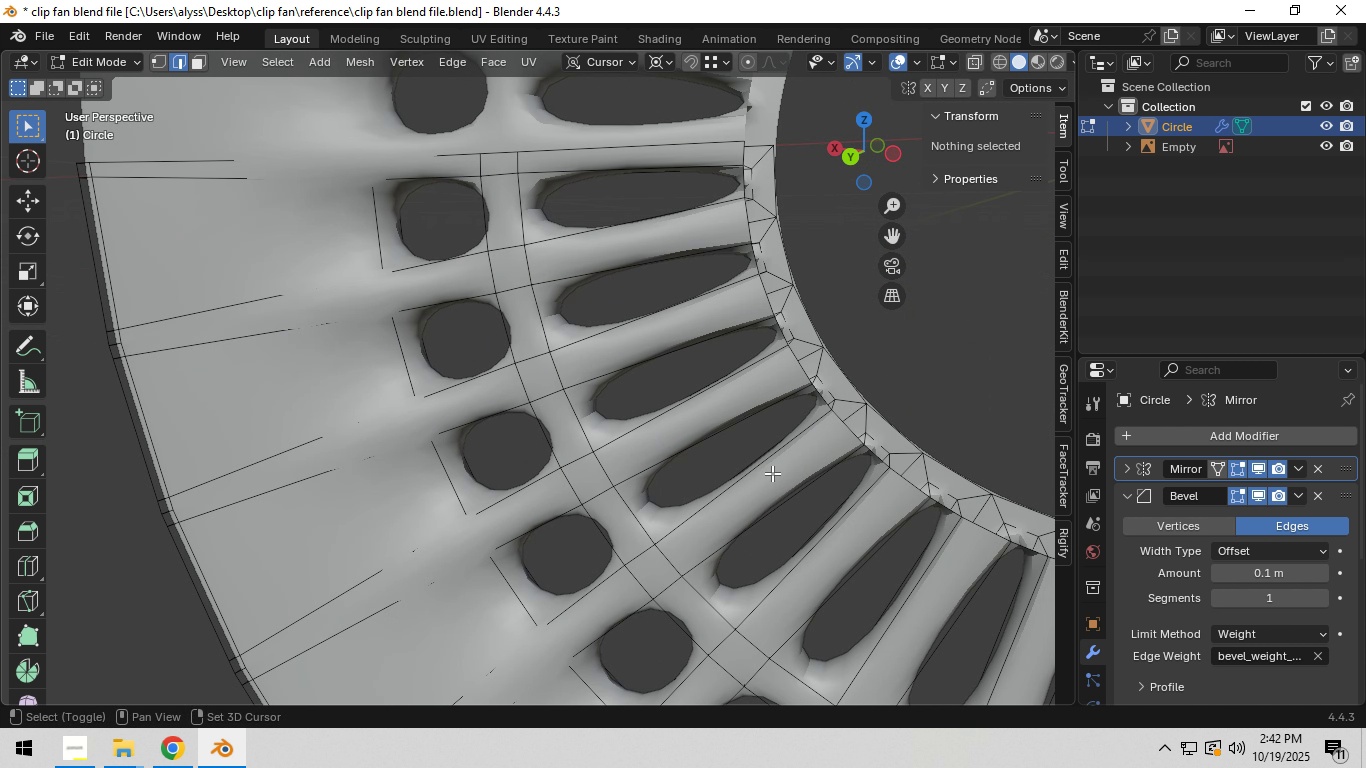 
hold_key(key=ShiftLeft, duration=0.71)
 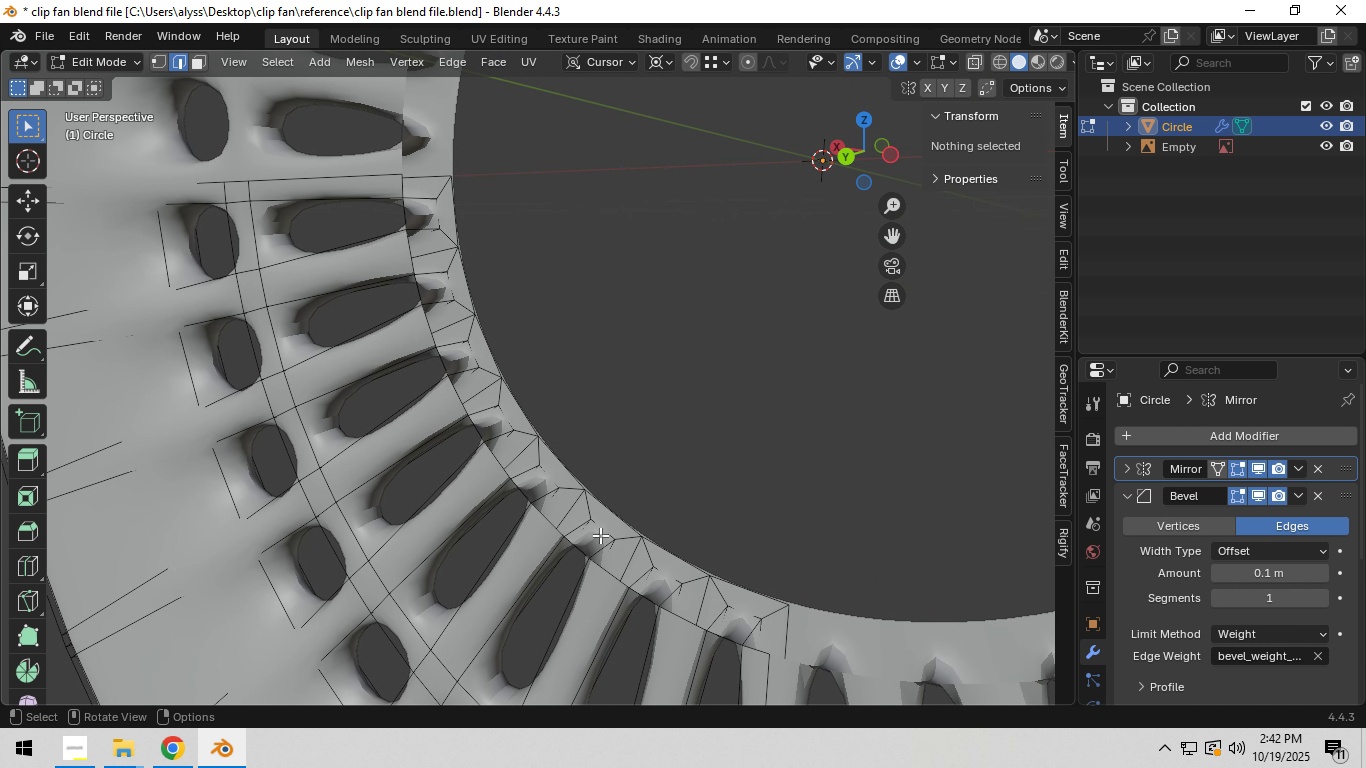 
hold_key(key=AltLeft, duration=0.66)
left_click([590, 560])
 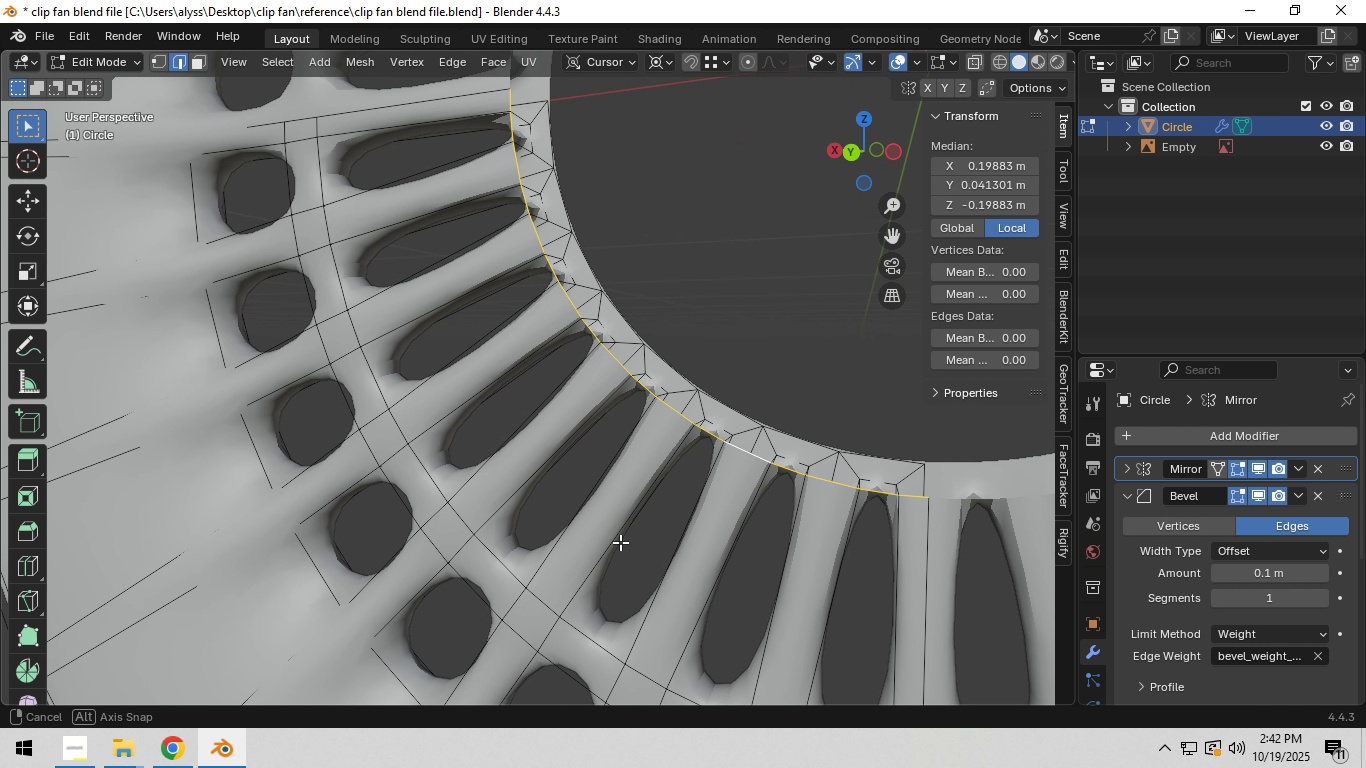 
scroll: coordinate [620, 542], scroll_direction: down, amount: 1.0
 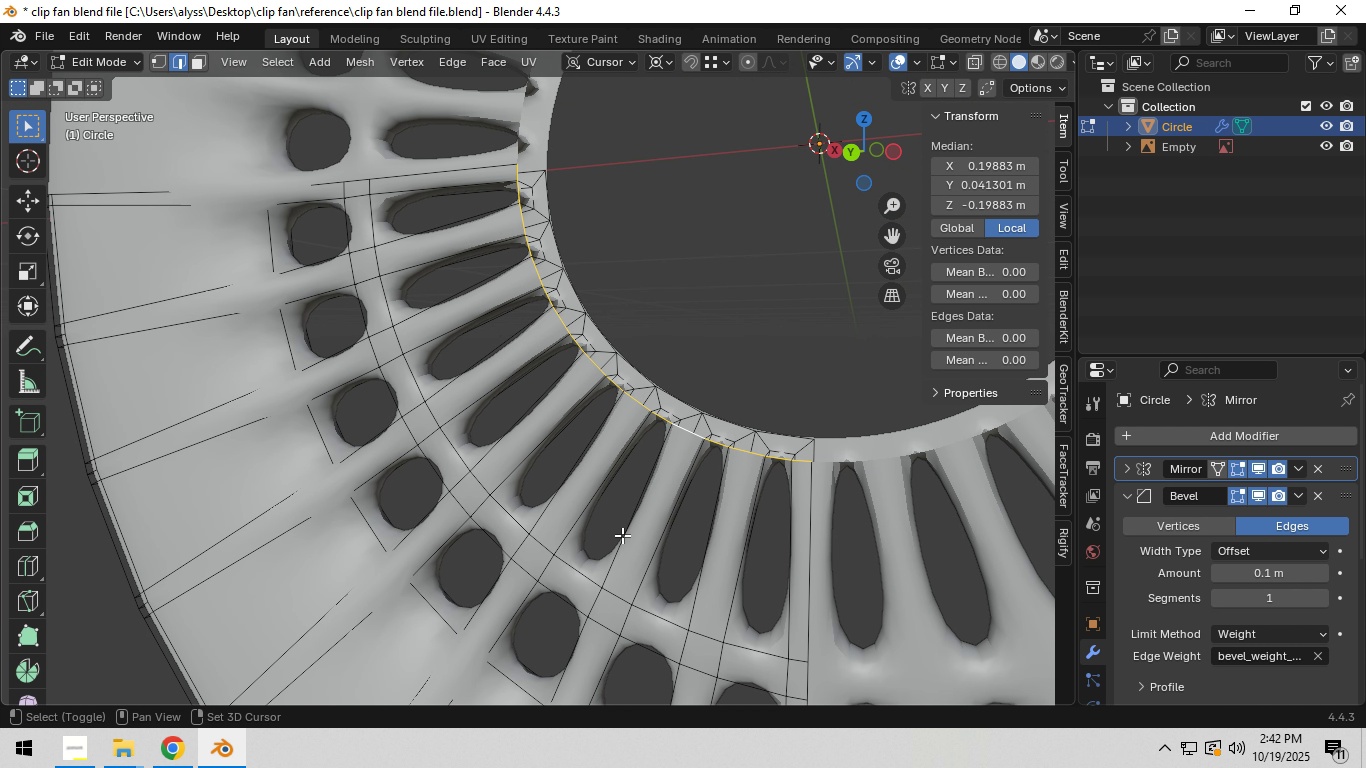 
hold_key(key=ShiftLeft, duration=0.4)
 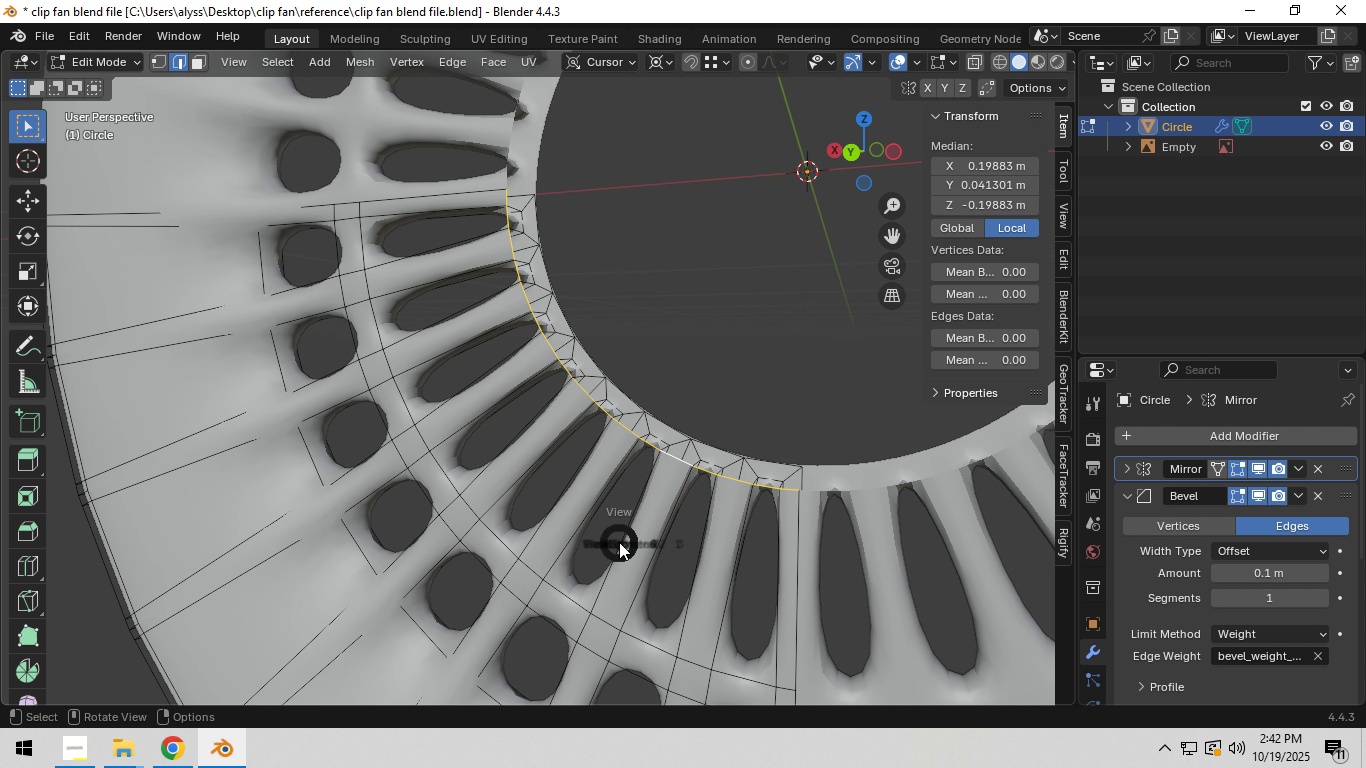 
hold_key(key=Backquote, duration=0.56)
 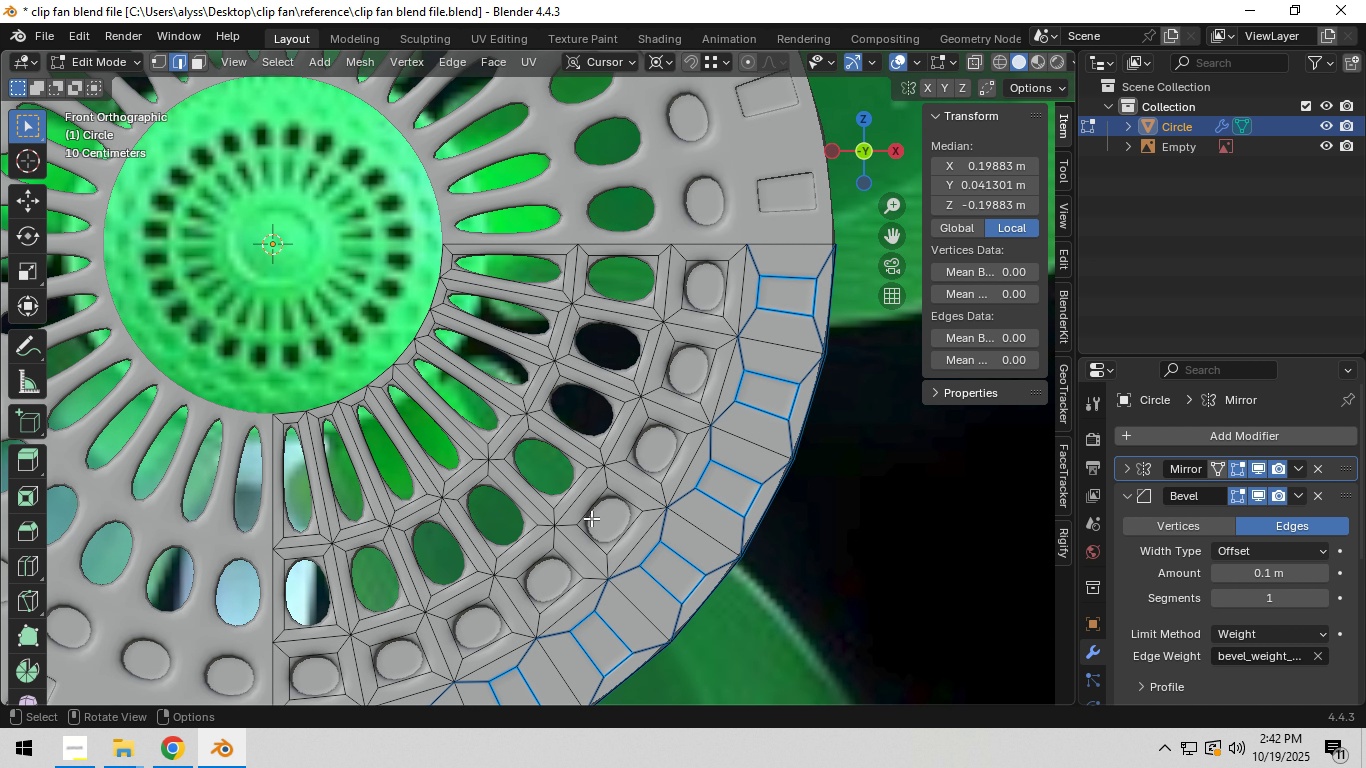 
hold_key(key=ShiftLeft, duration=0.52)
 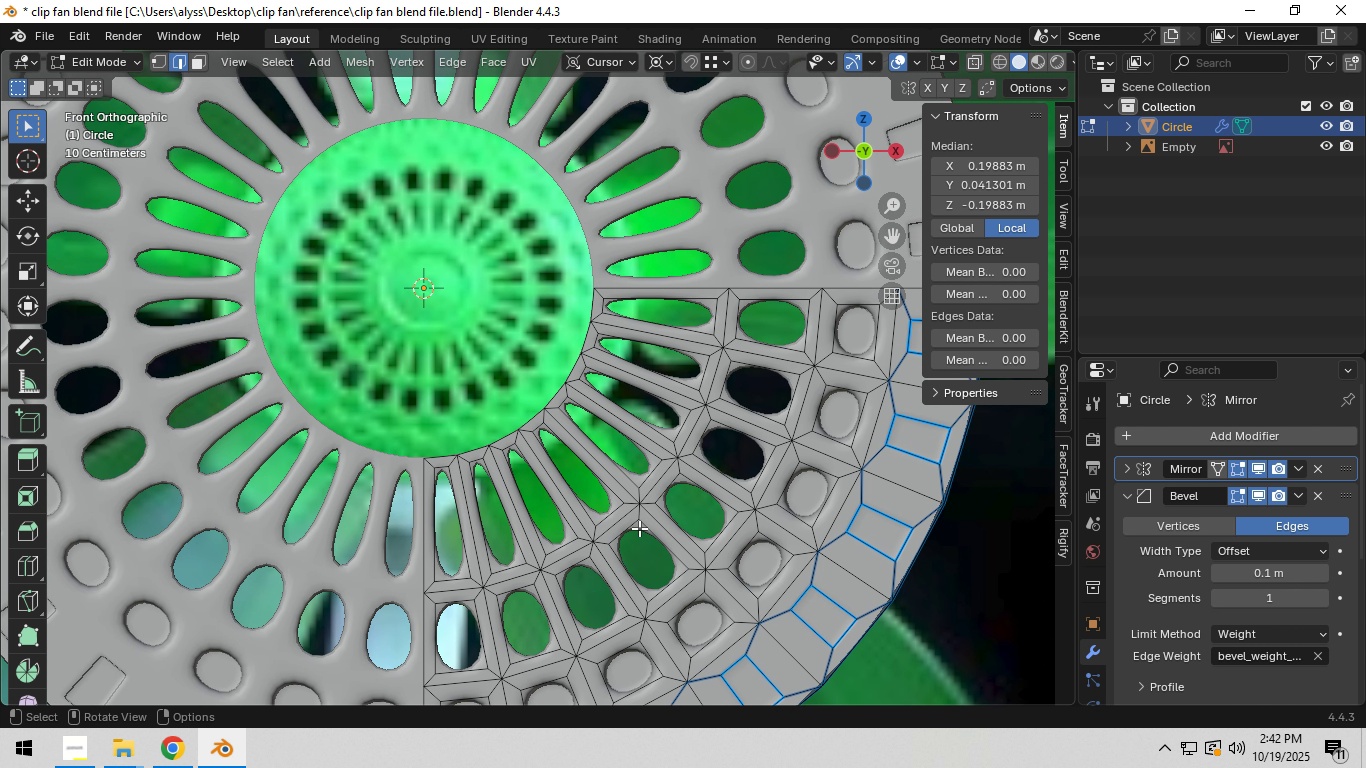 
scroll: coordinate [639, 528], scroll_direction: up, amount: 2.0
 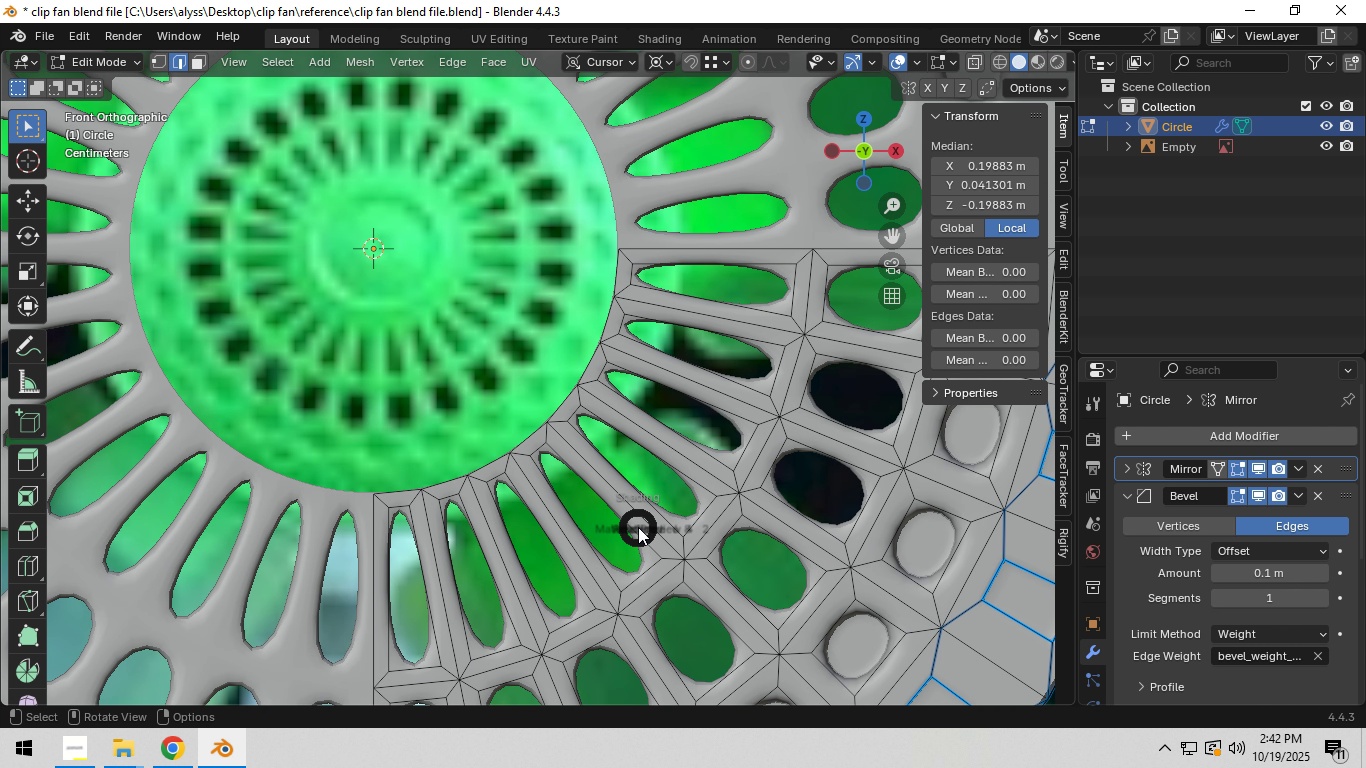 
type(ze)
 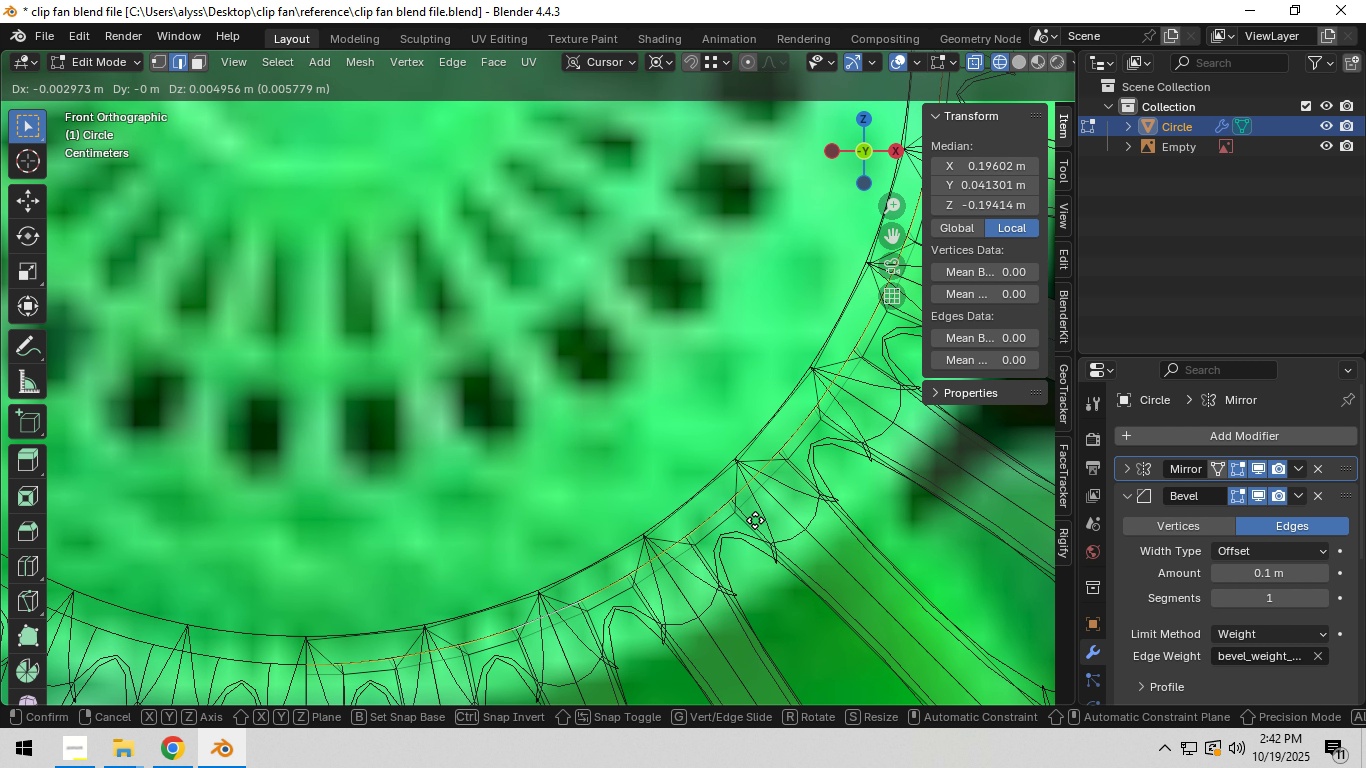 
scroll: coordinate [652, 514], scroll_direction: up, amount: 5.0
 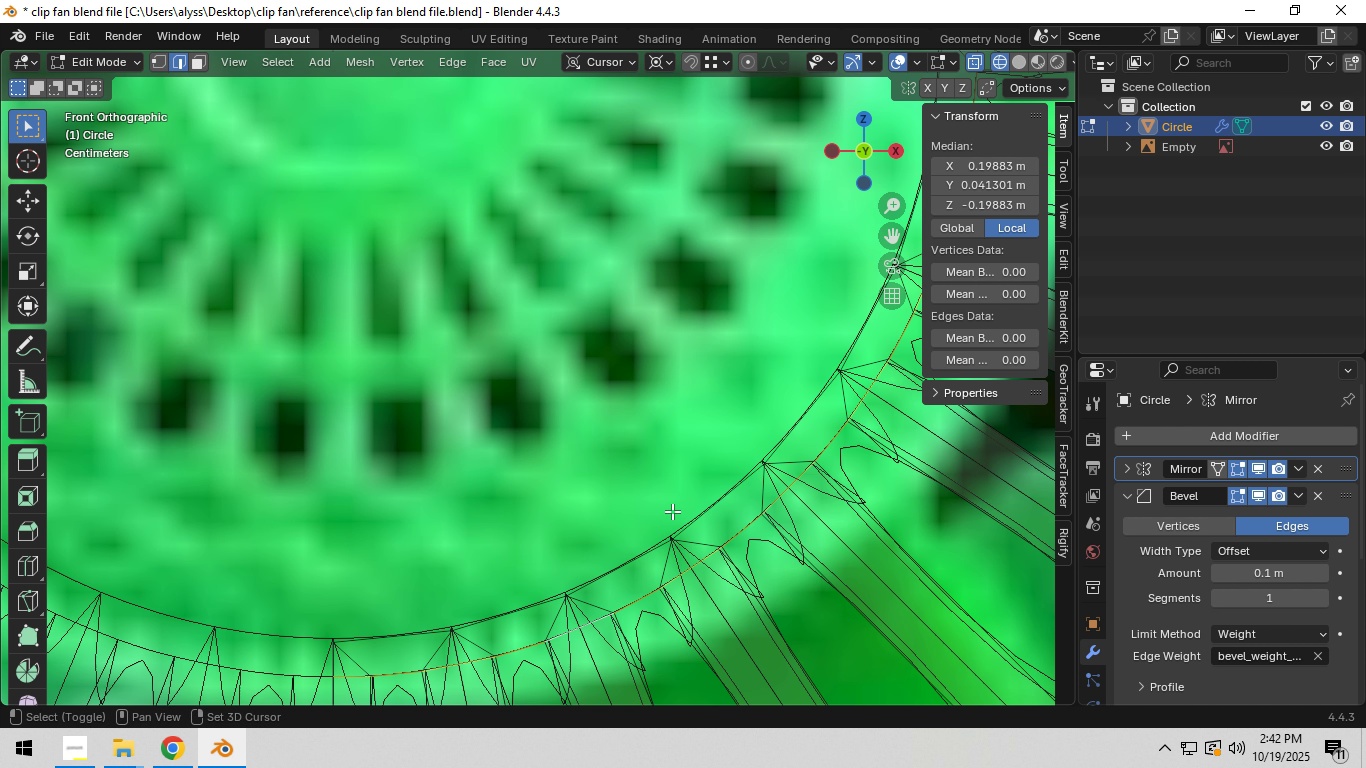 
right_click([755, 520])
 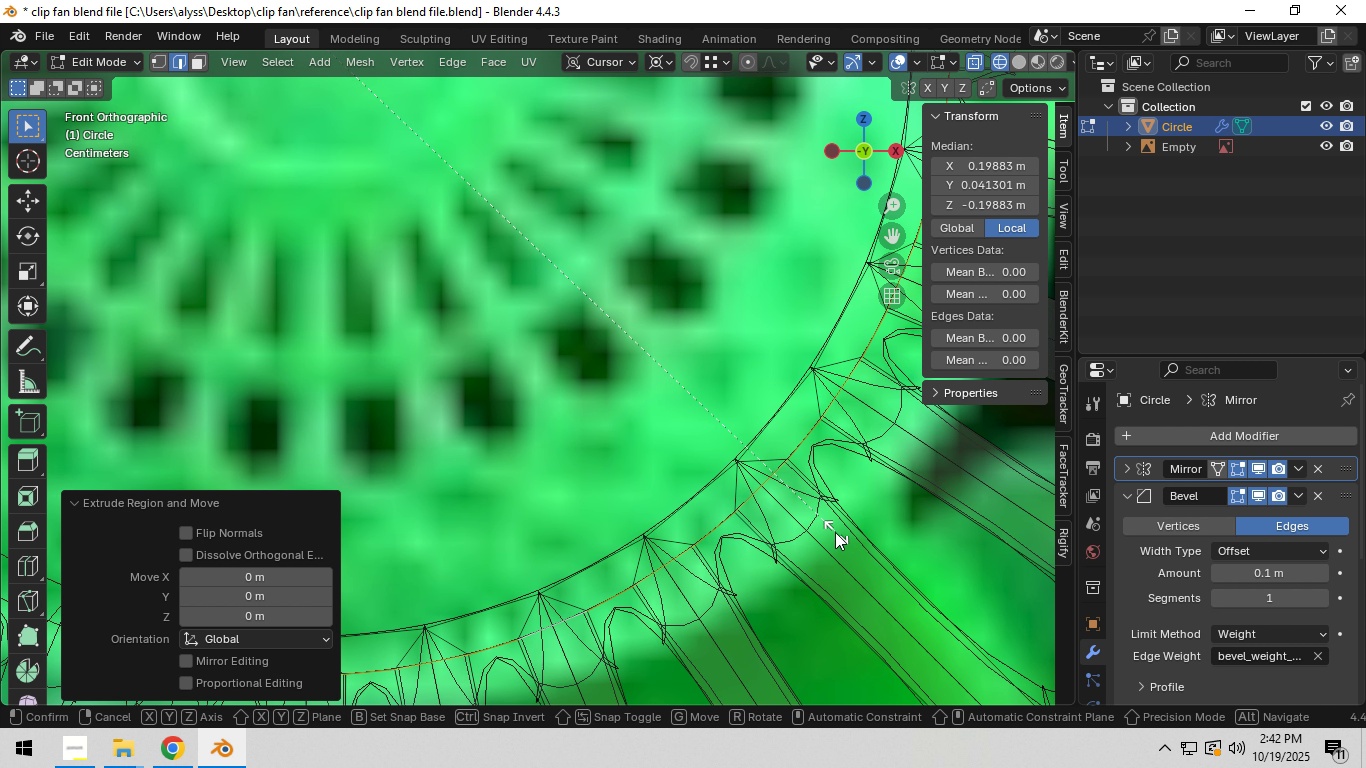 
key(S)
 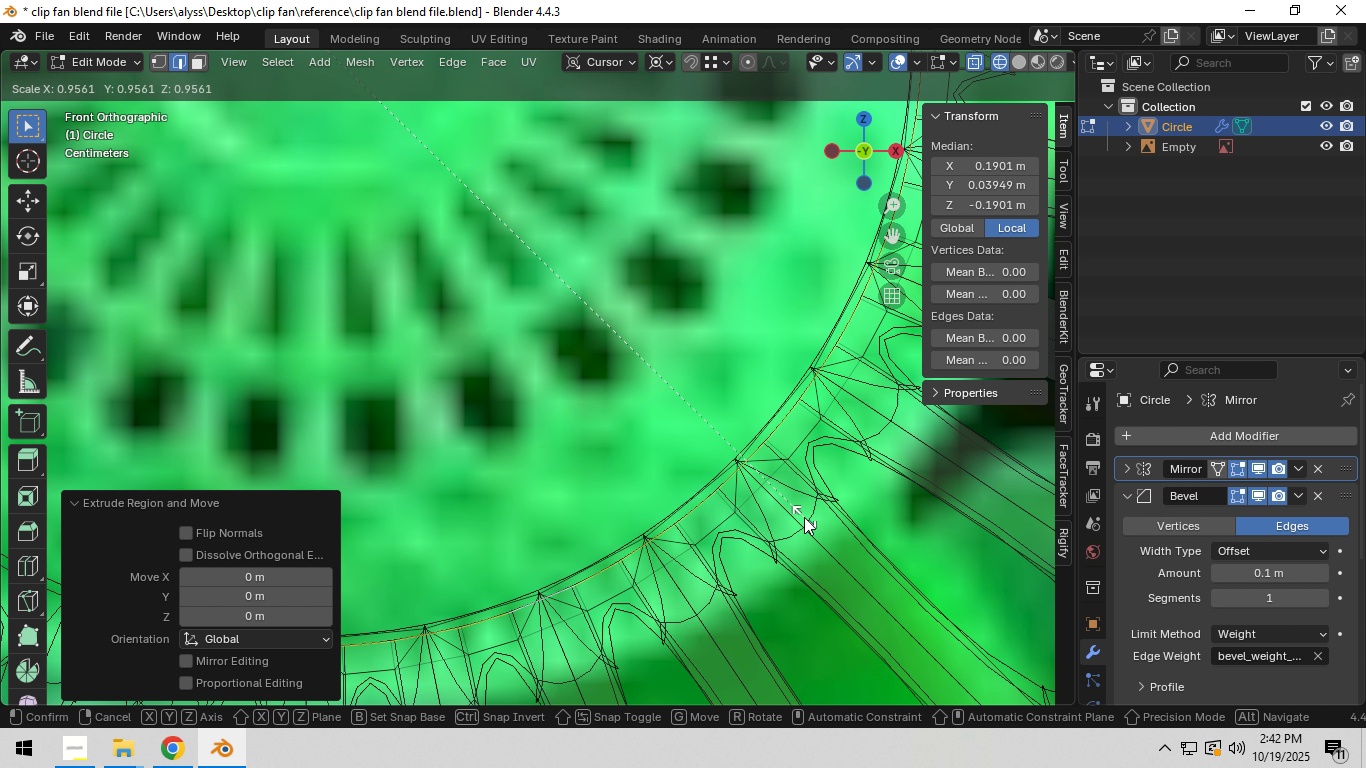 
hold_key(key=ShiftLeft, duration=1.46)
left_click([768, 514])
 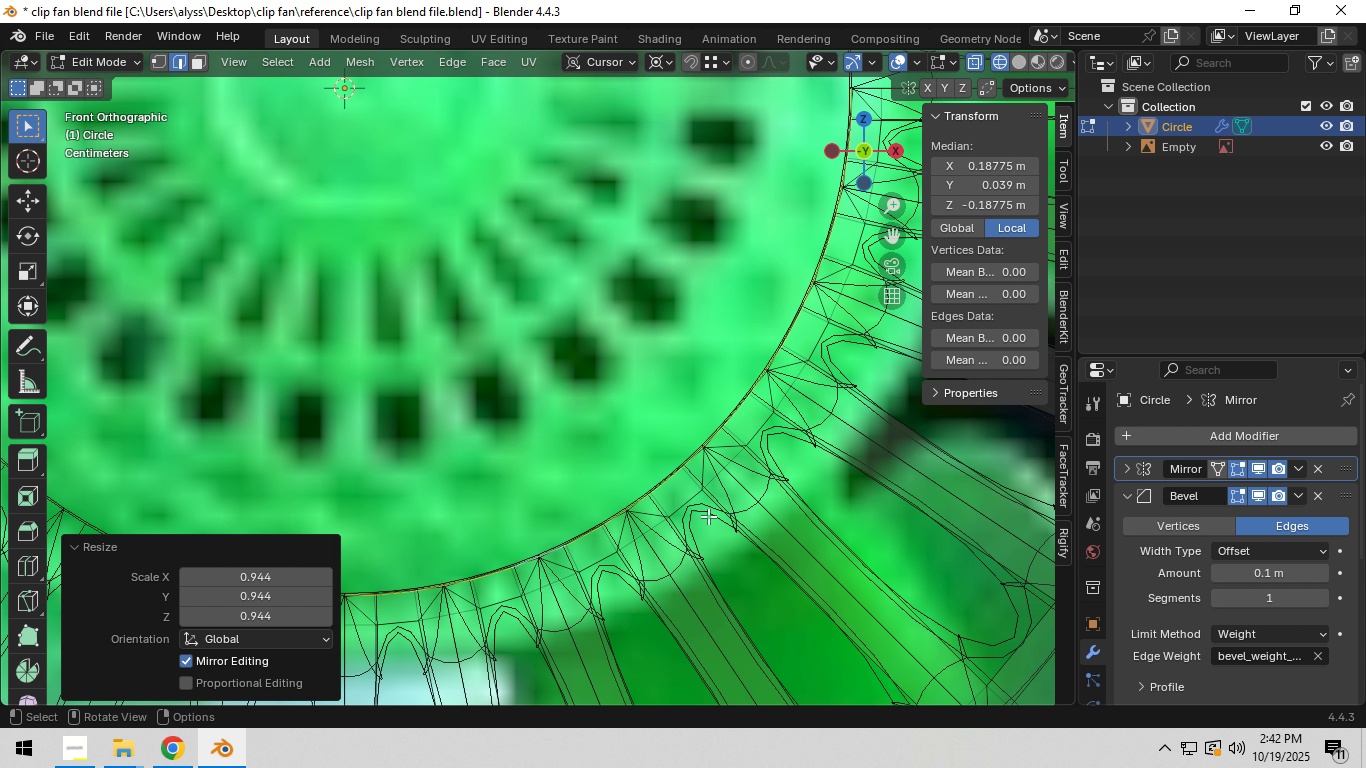 
scroll: coordinate [708, 516], scroll_direction: down, amount: 11.0
 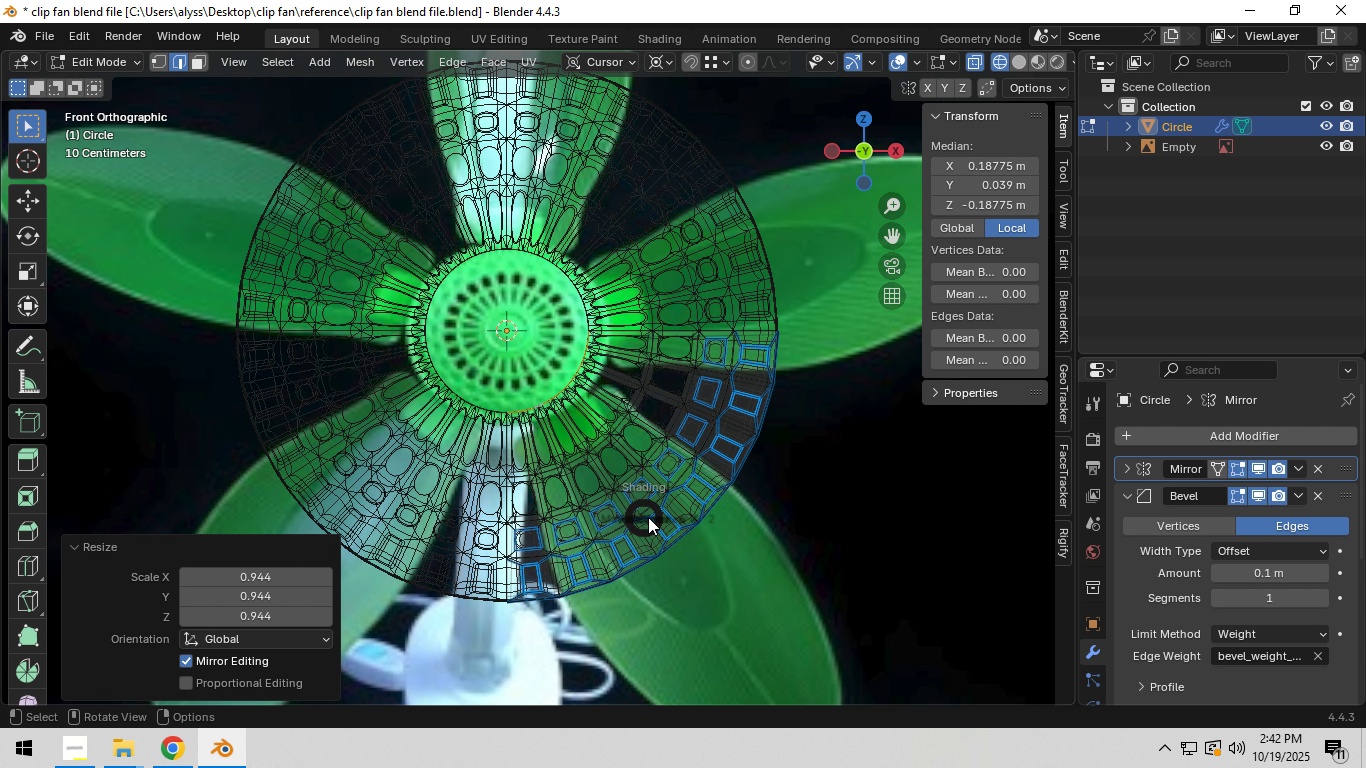 
key(Z)
 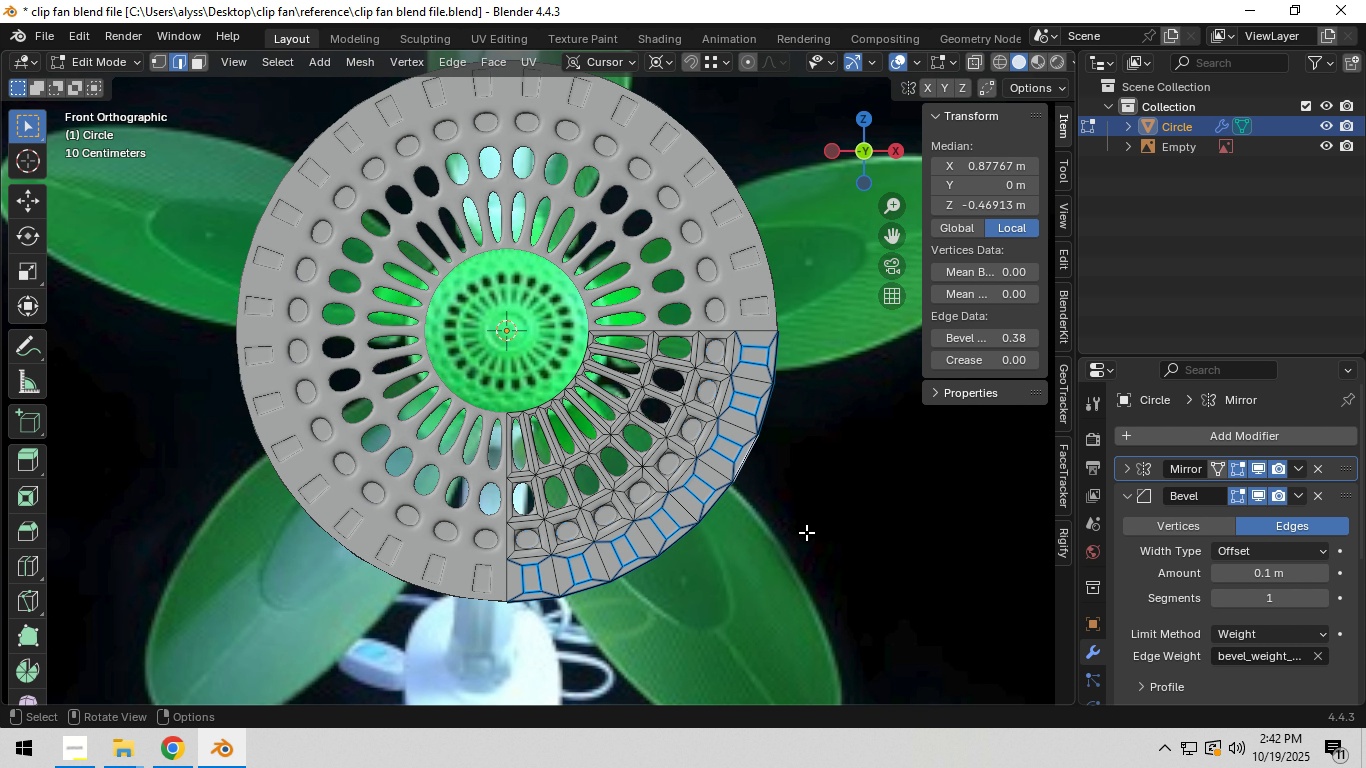 
left_click([806, 532])
 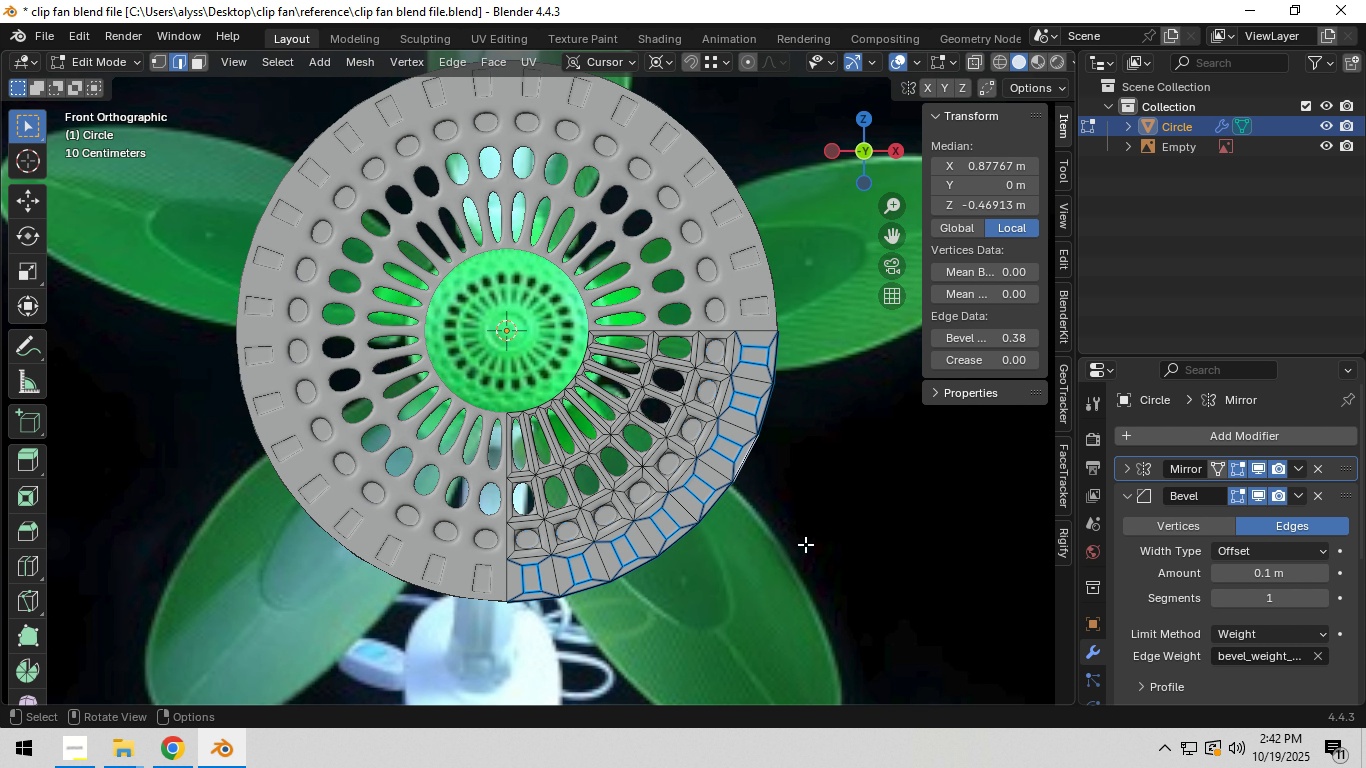 
key(Control+S)
 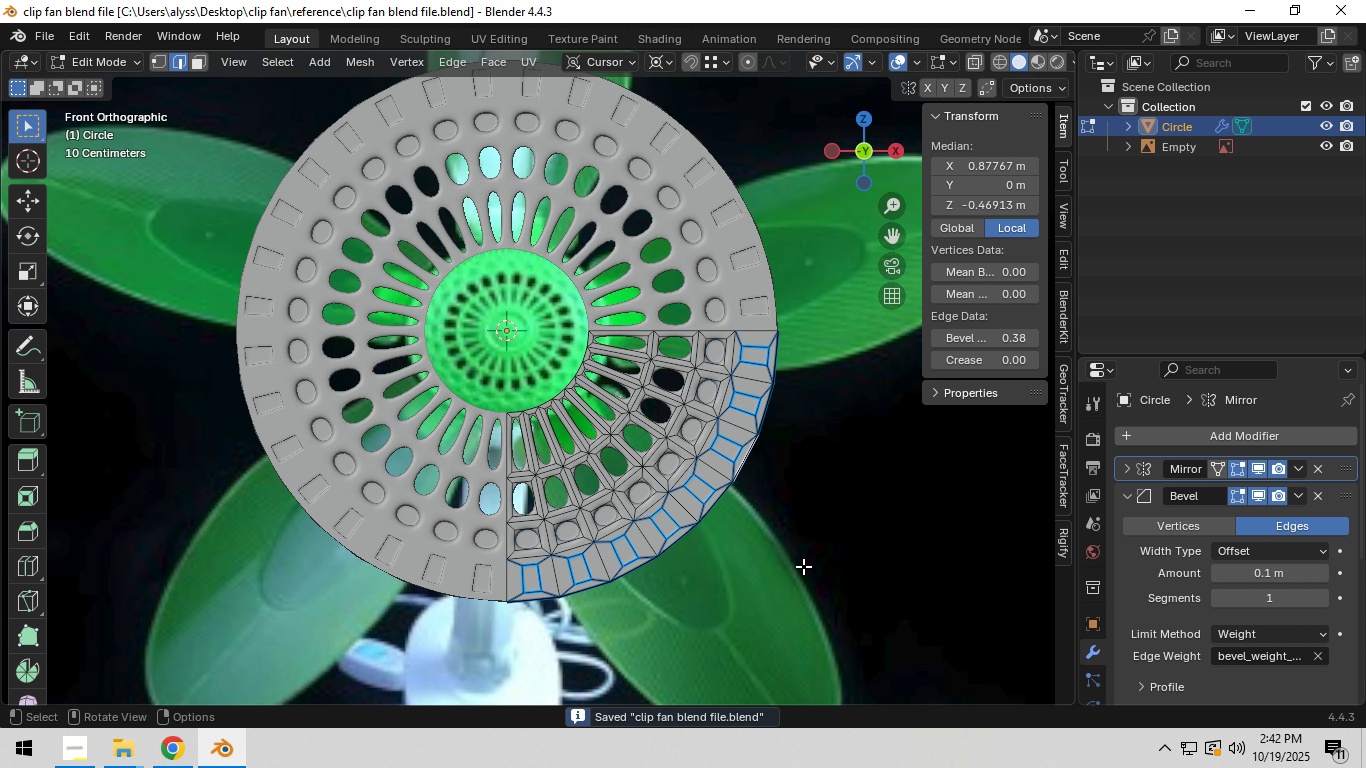 
key(Tab)
 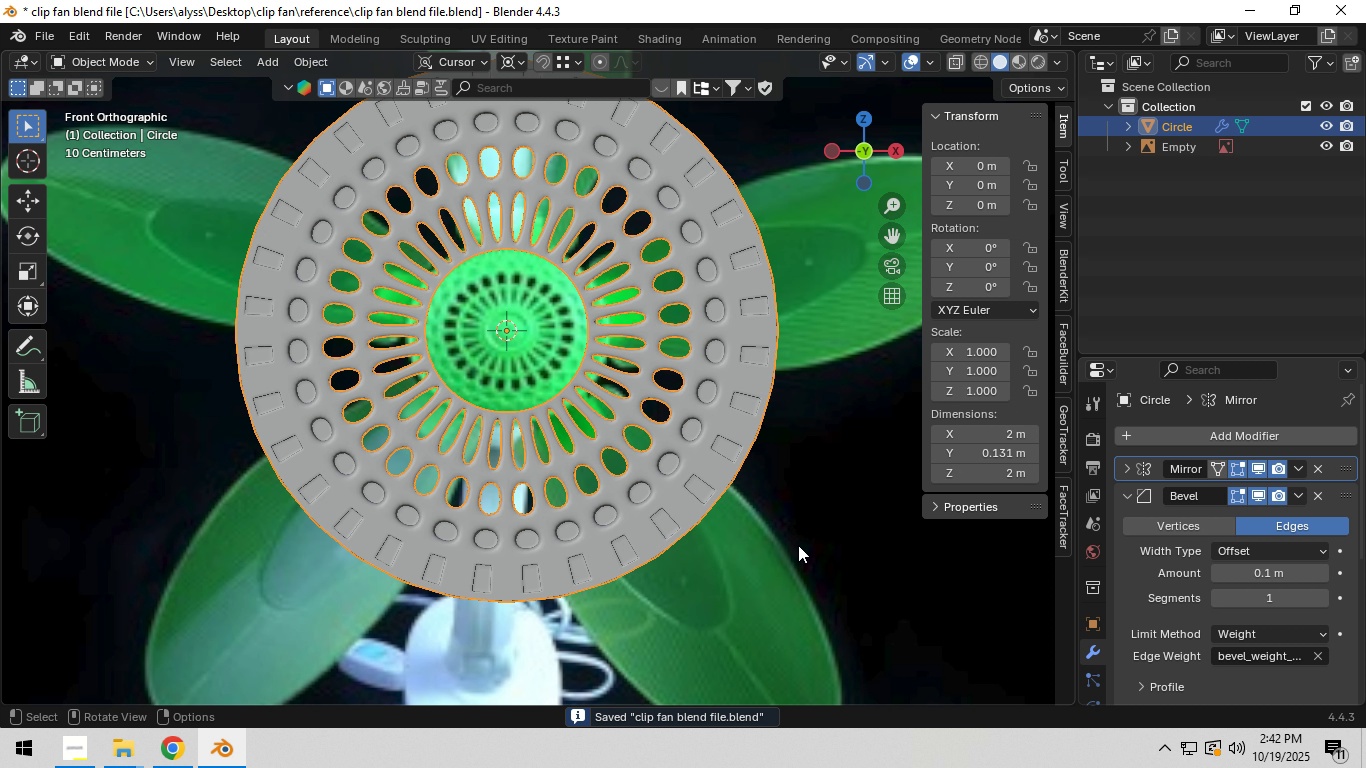 
left_click([798, 545])
 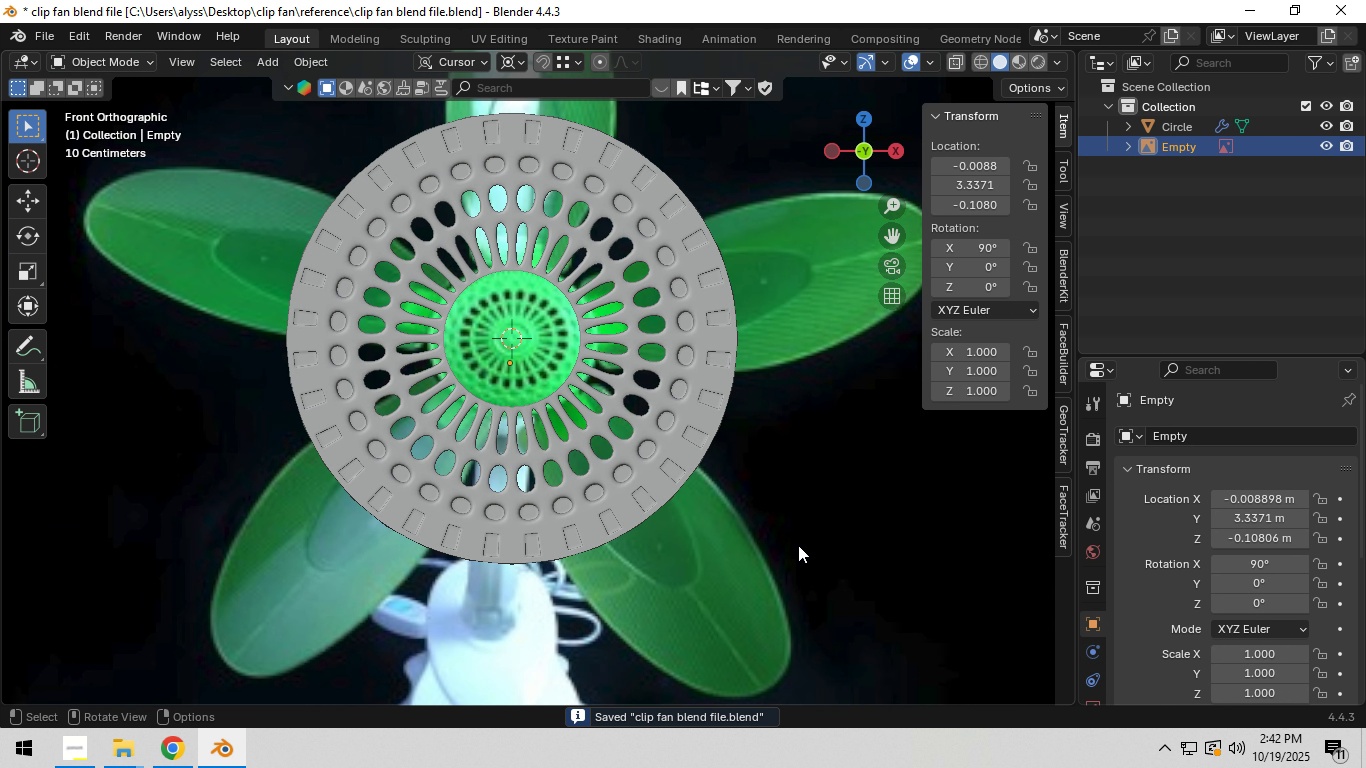 
scroll: coordinate [798, 545], scroll_direction: down, amount: 2.0